 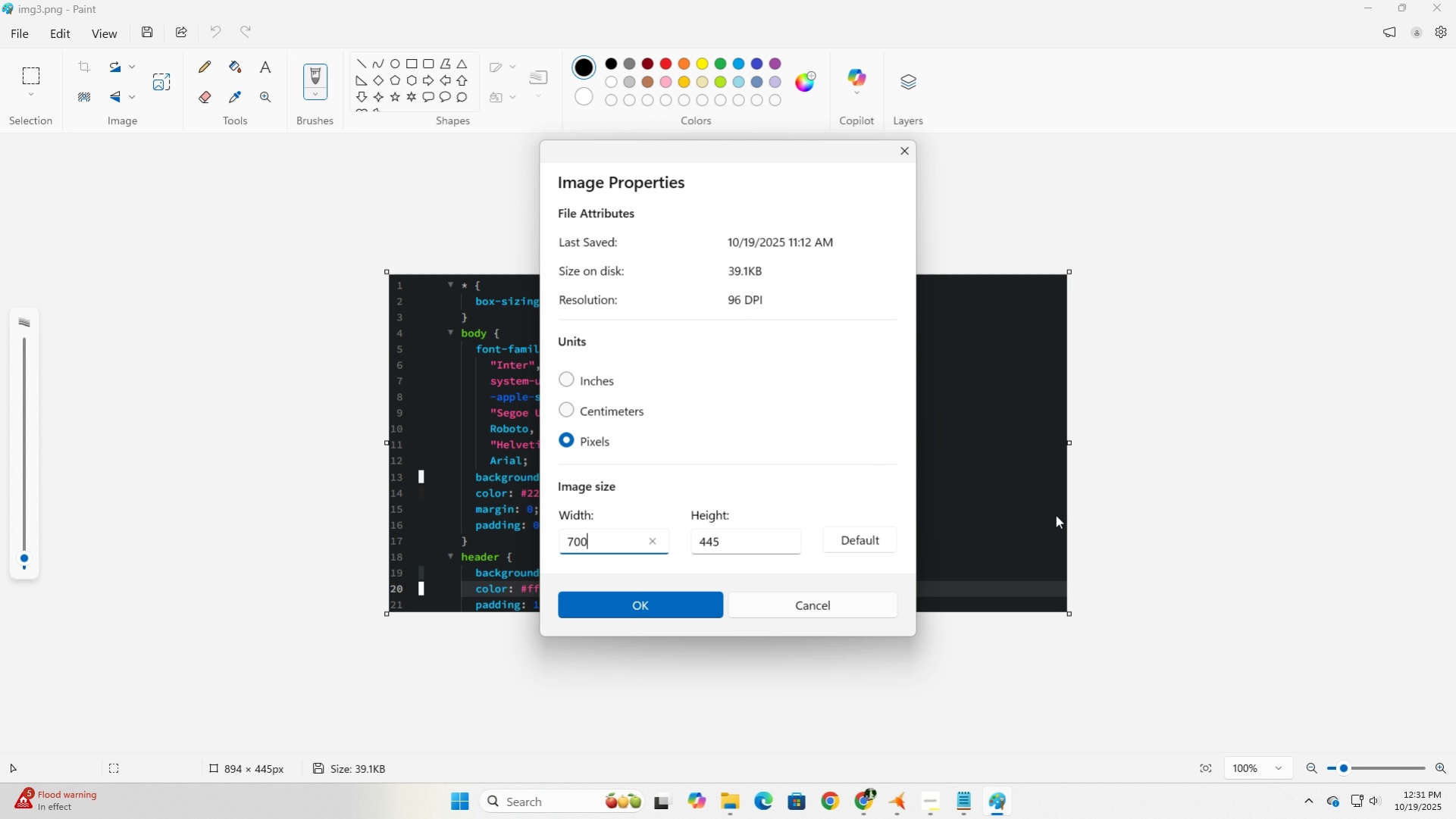 
key(Numpad0)
 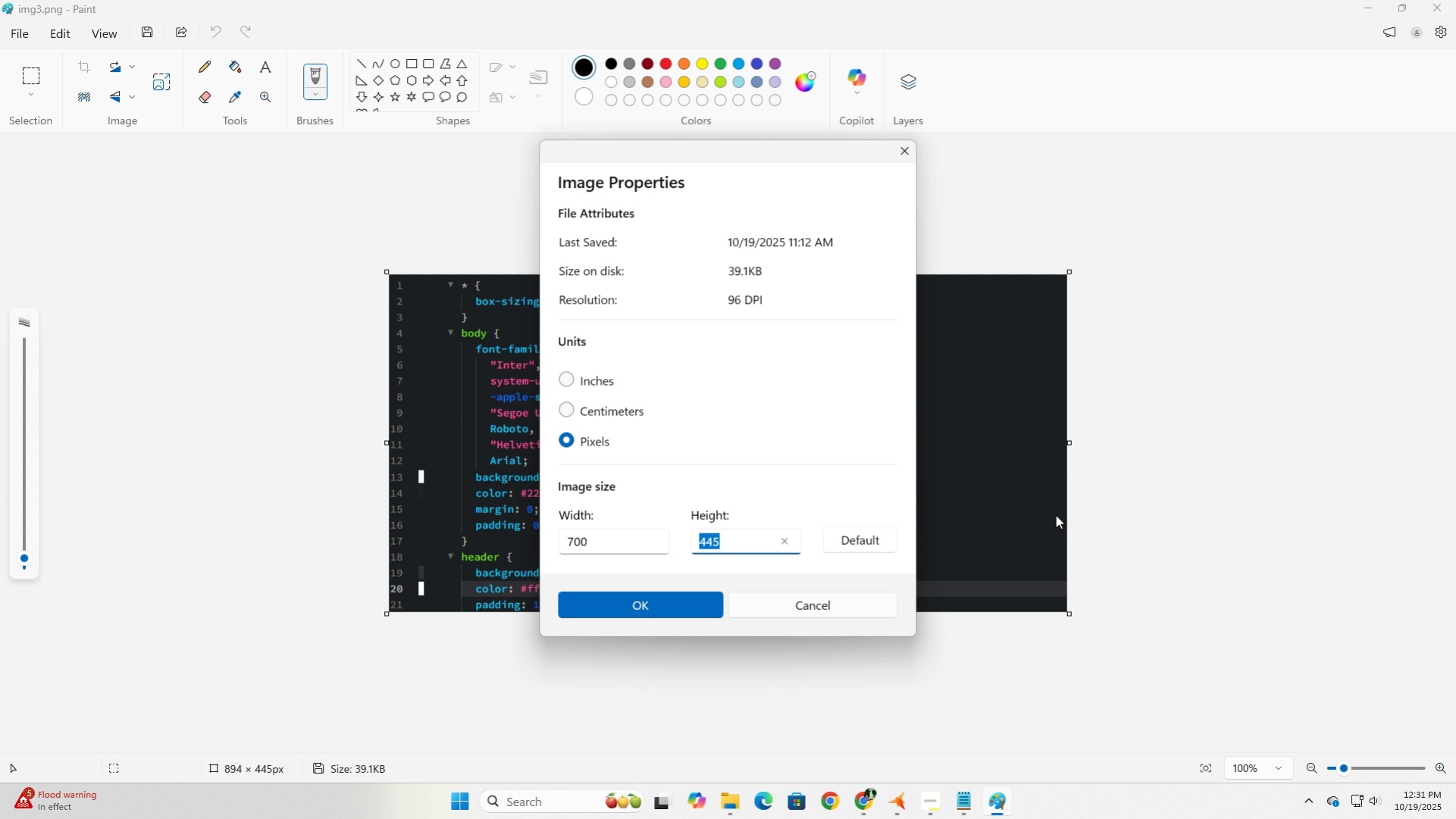 
key(Tab)
 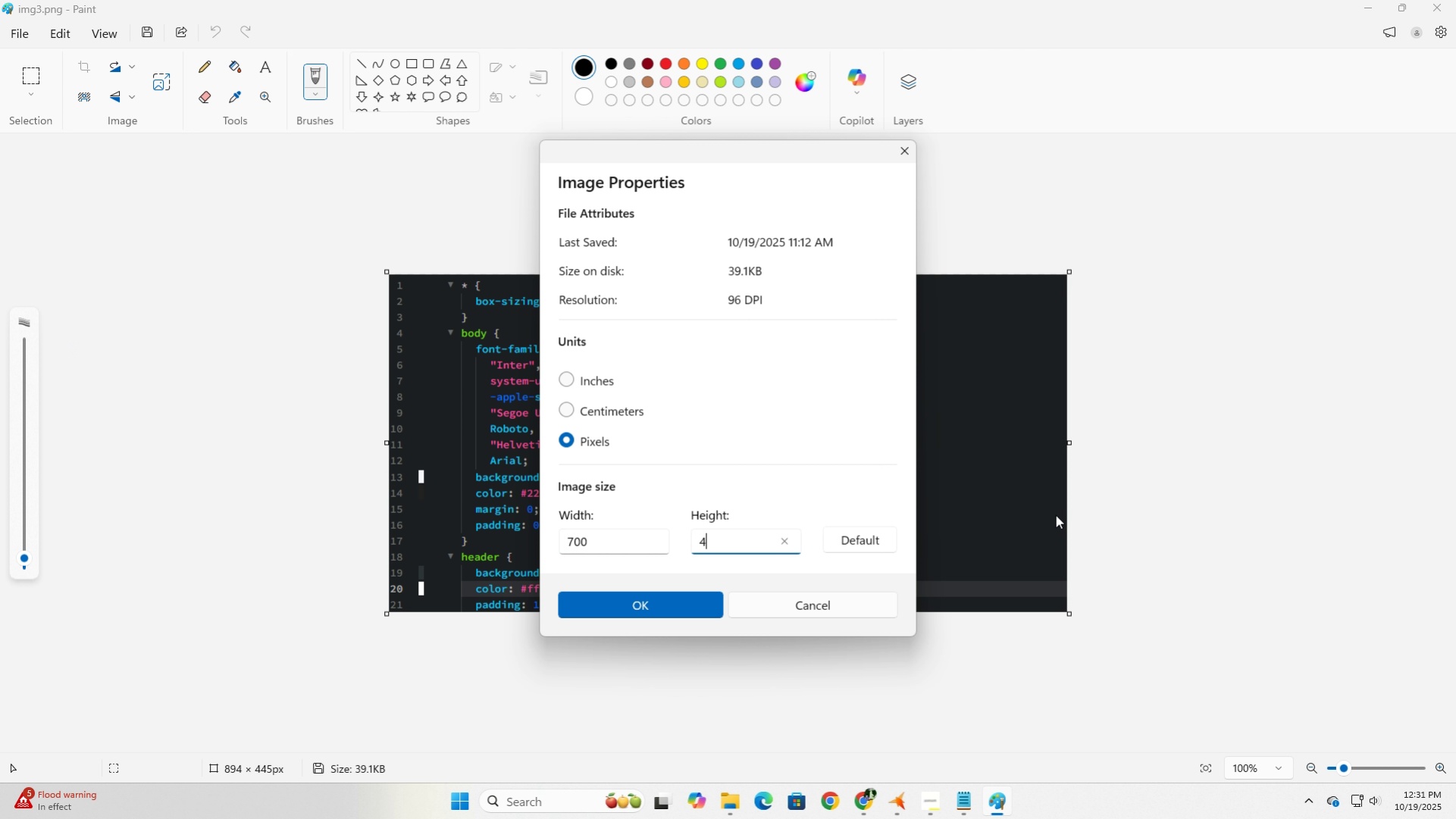 
key(Numpad4)
 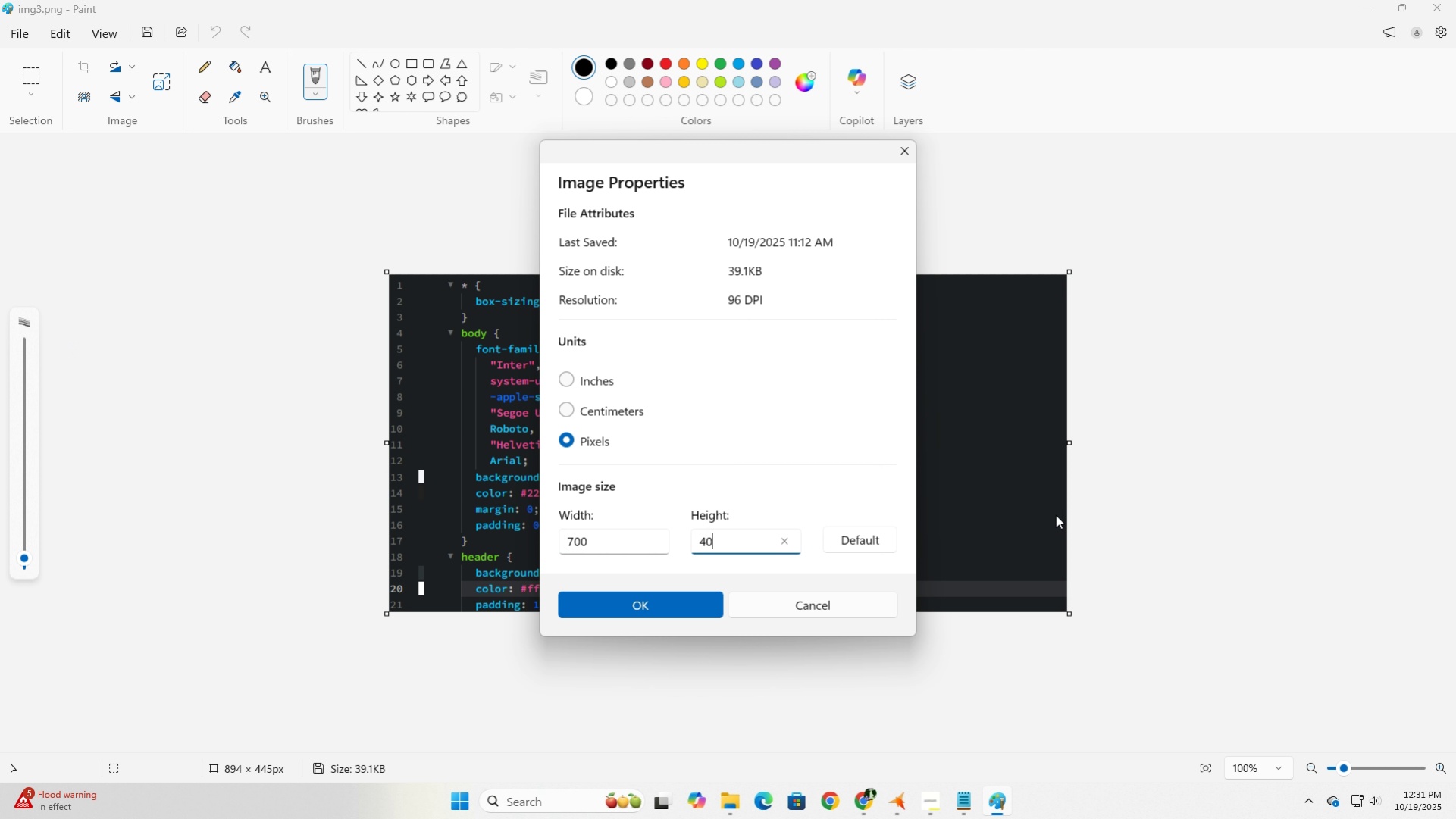 
key(Numpad0)
 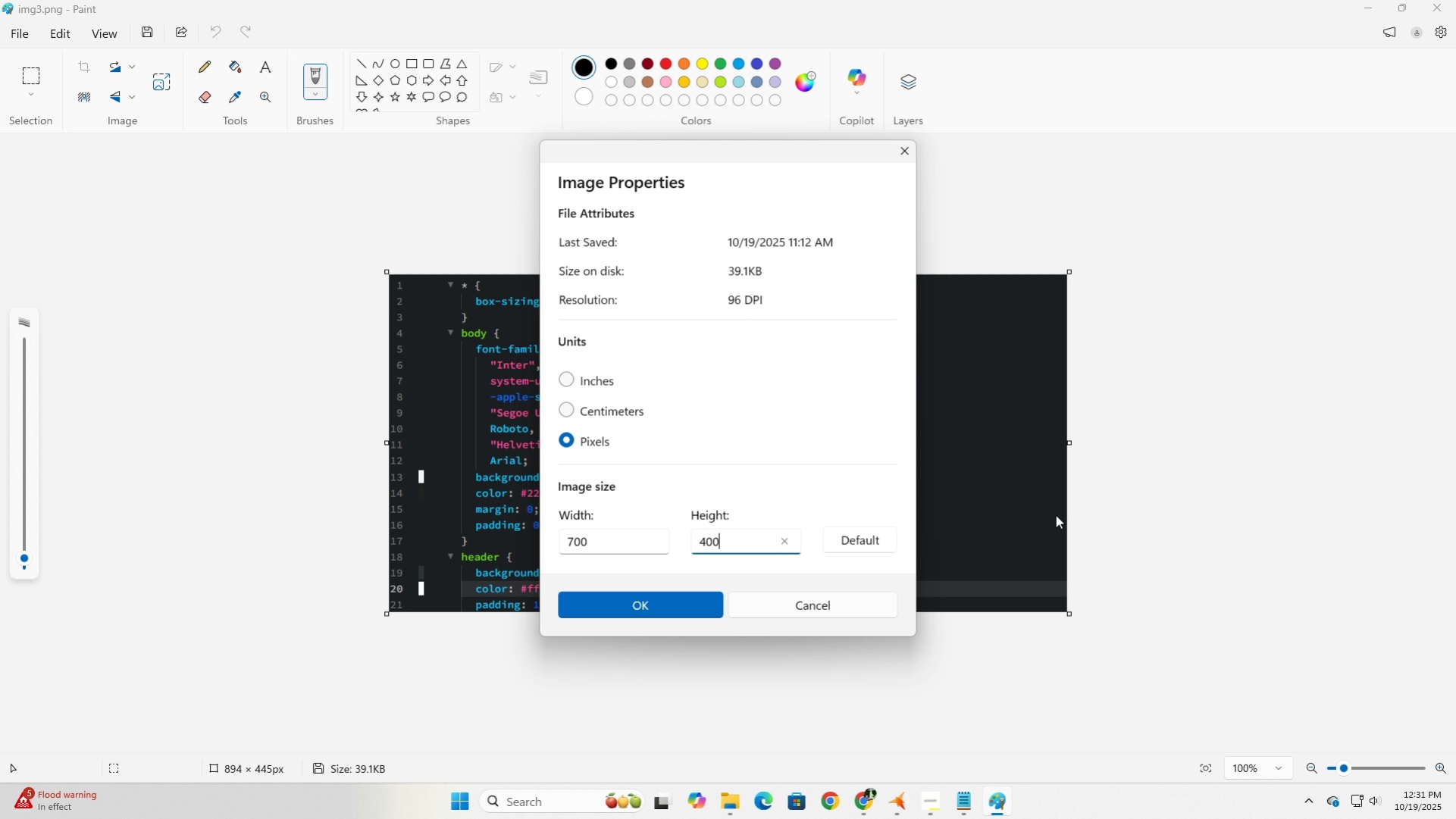 
key(Numpad0)
 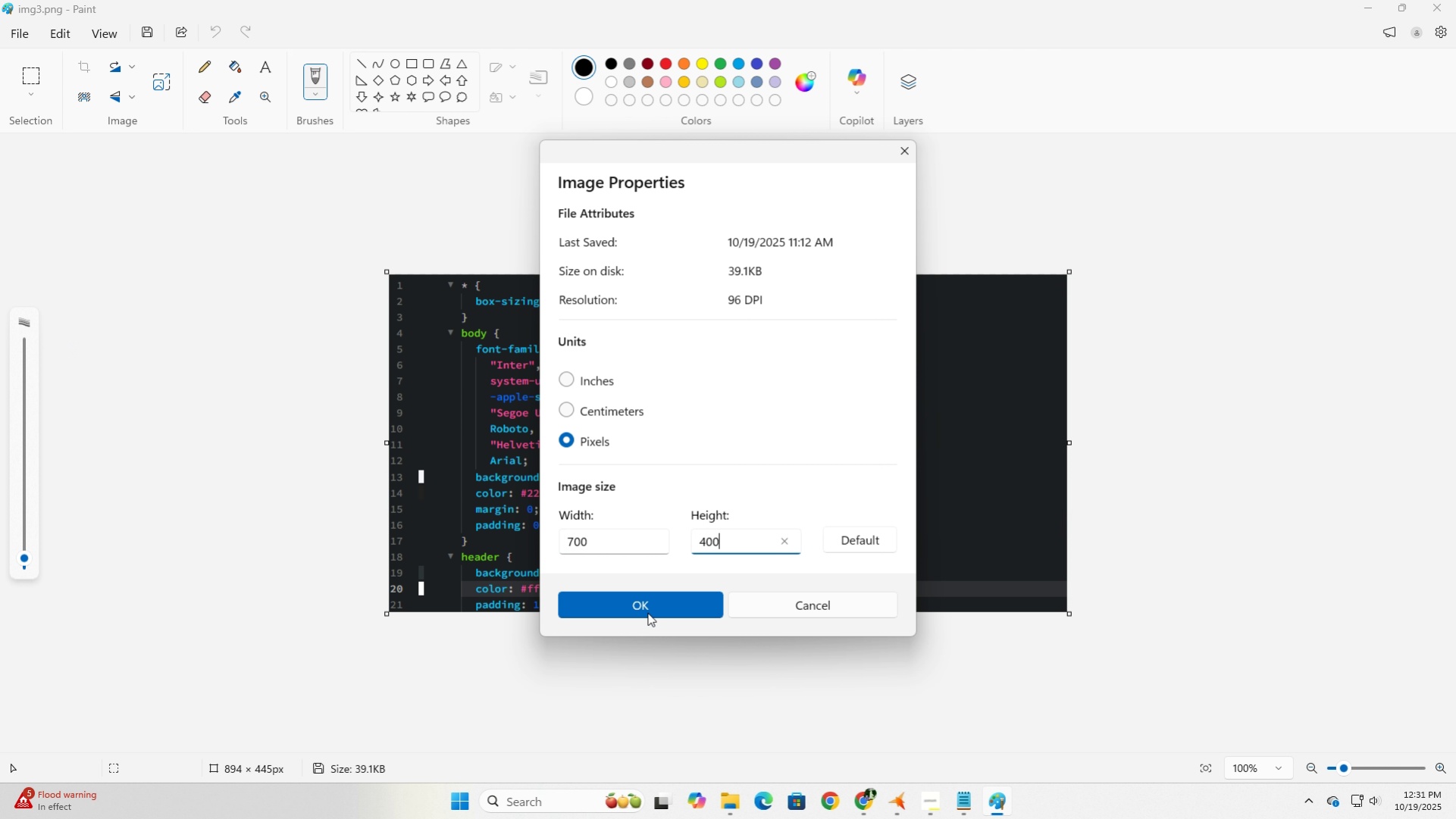 
left_click([647, 602])
 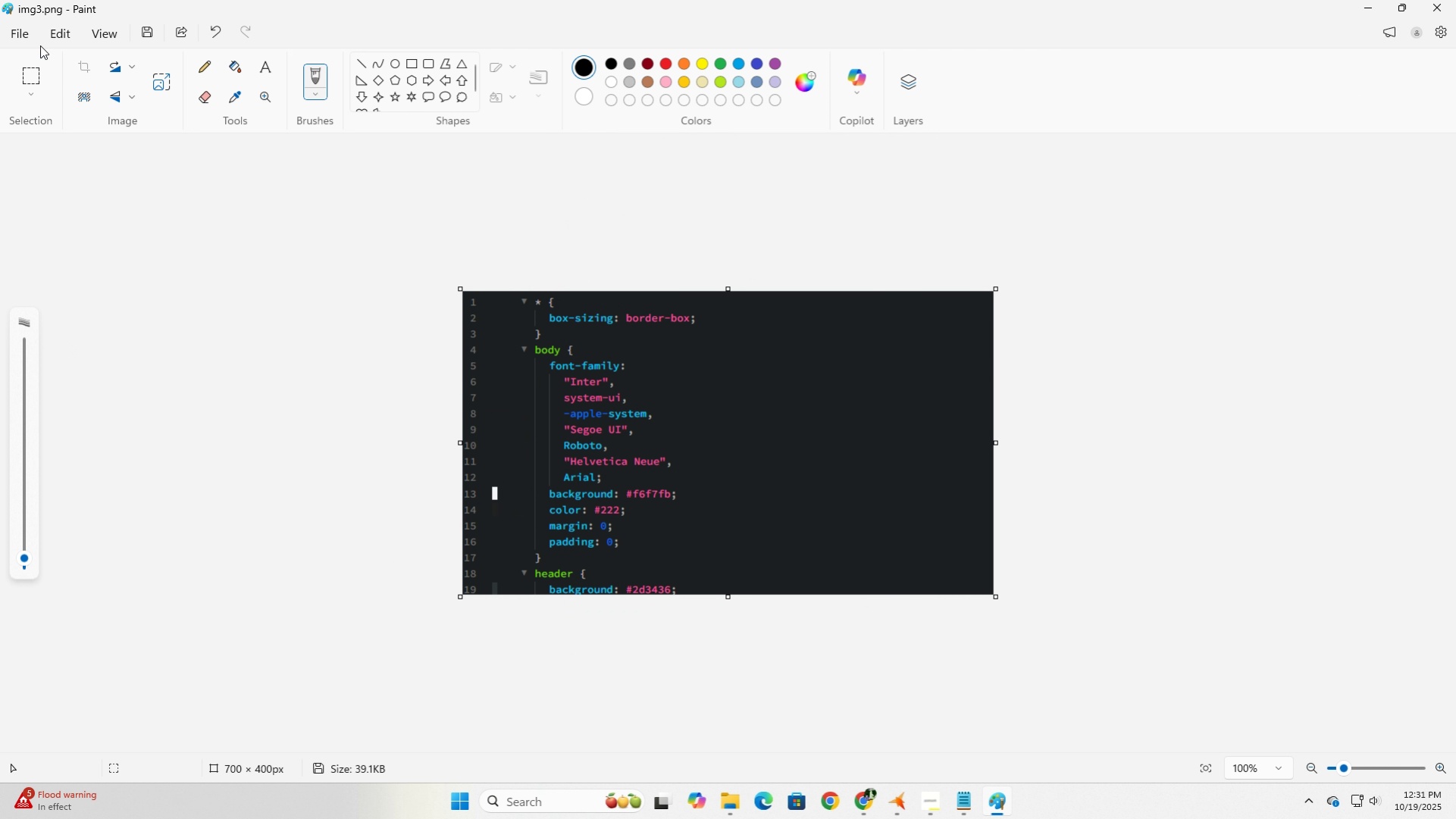 
left_click([21, 38])
 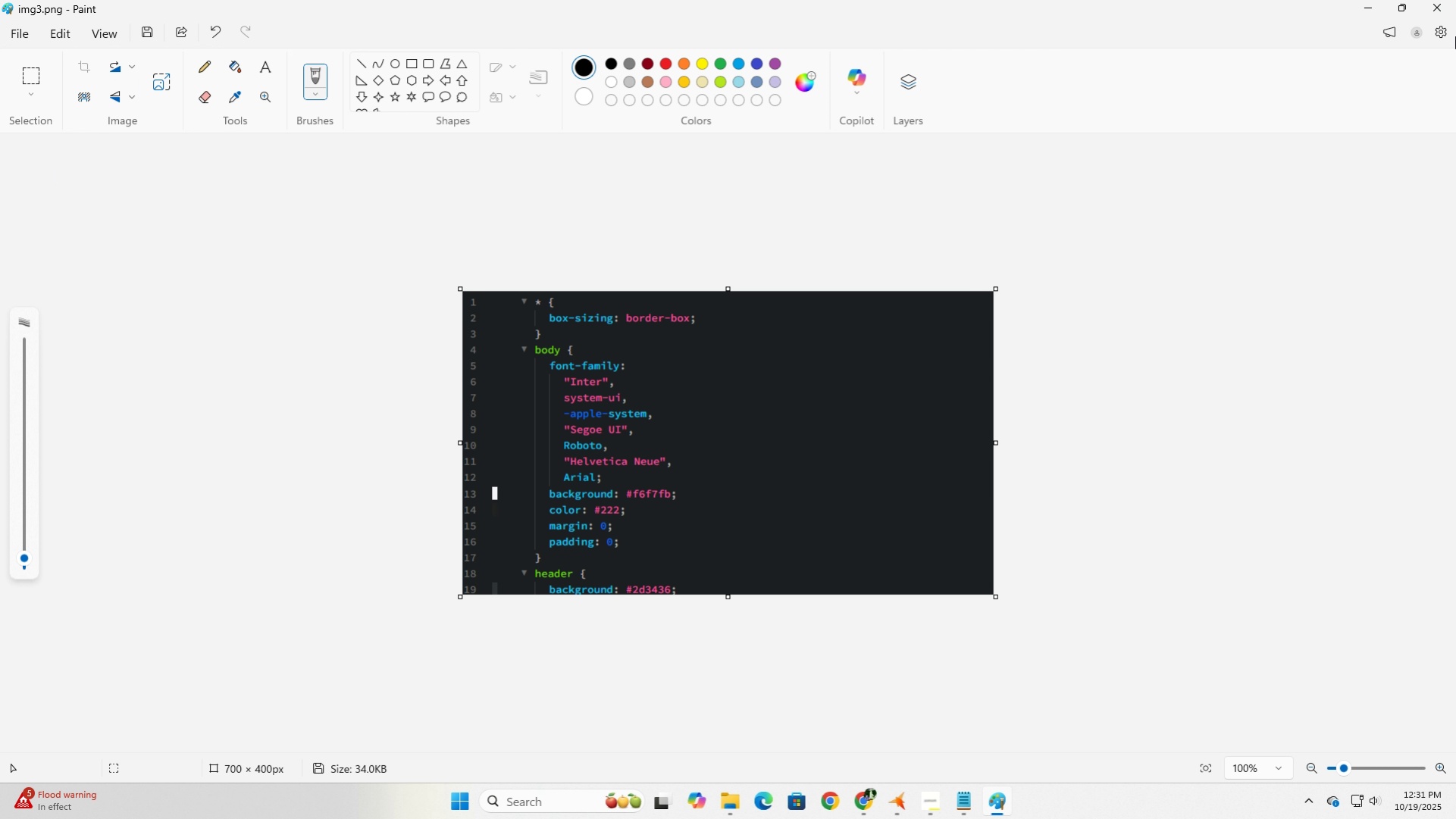 
left_click([1454, 0])
 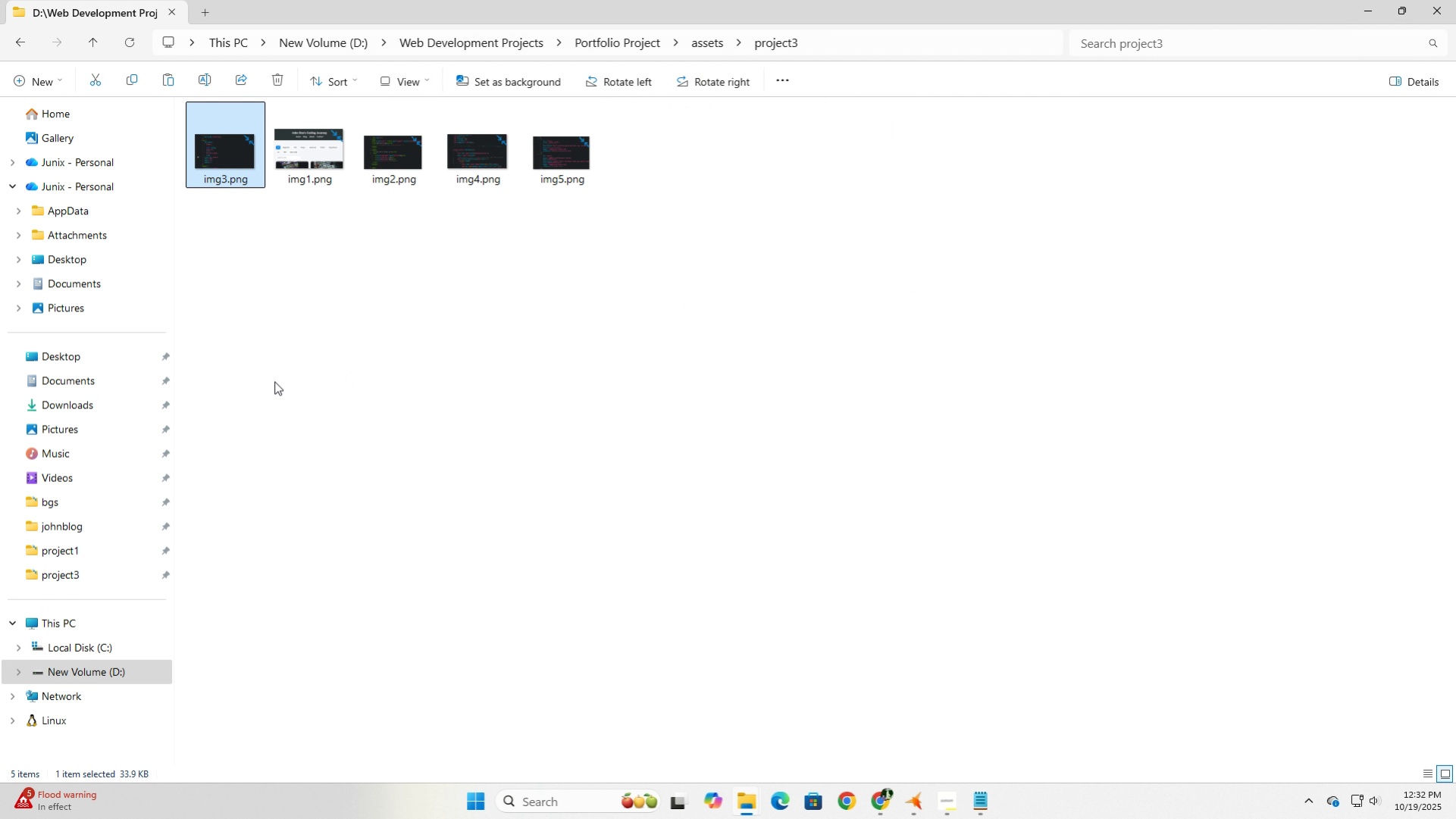 
left_click([274, 381])
 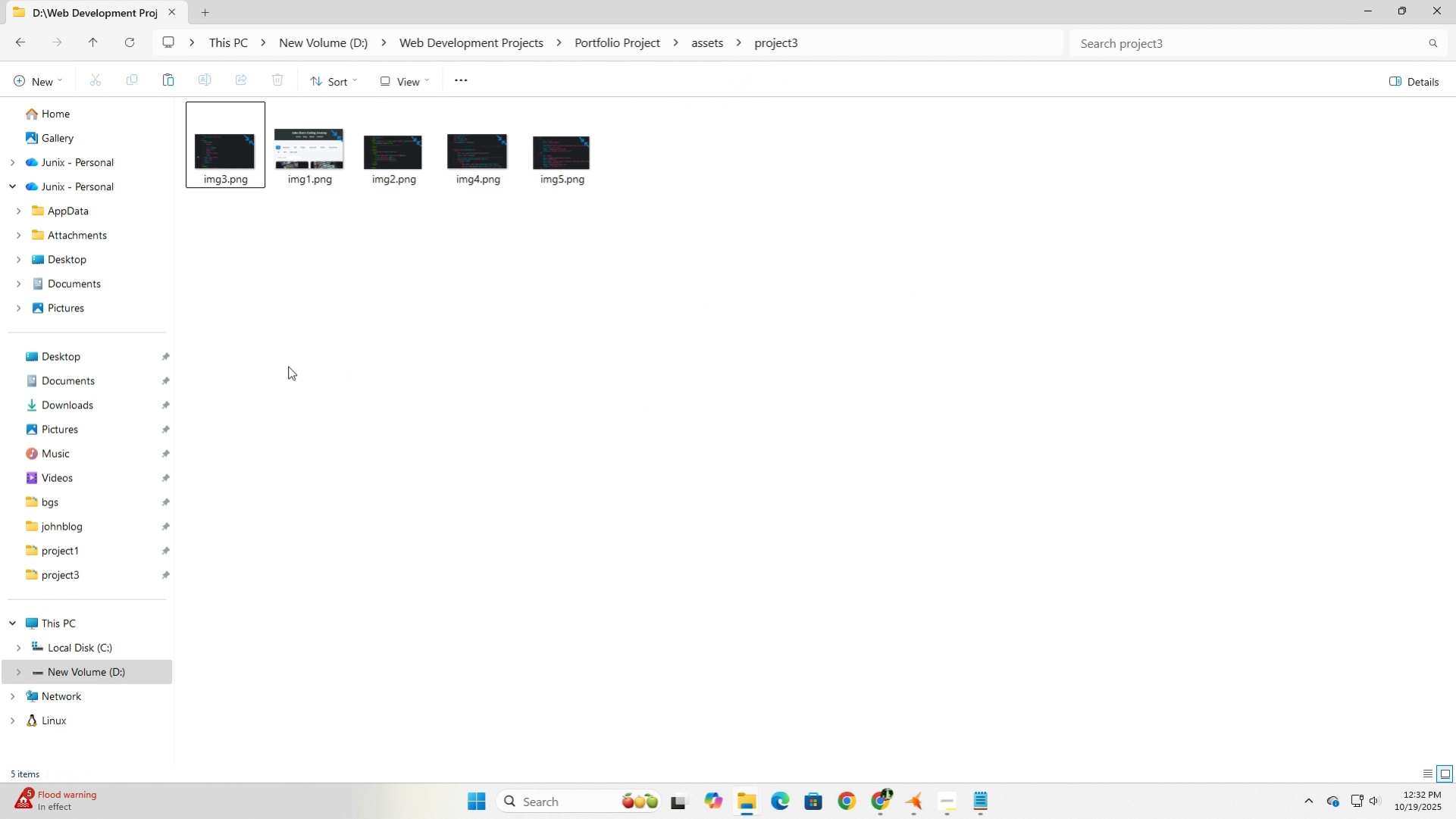 
left_click([286, 370])
 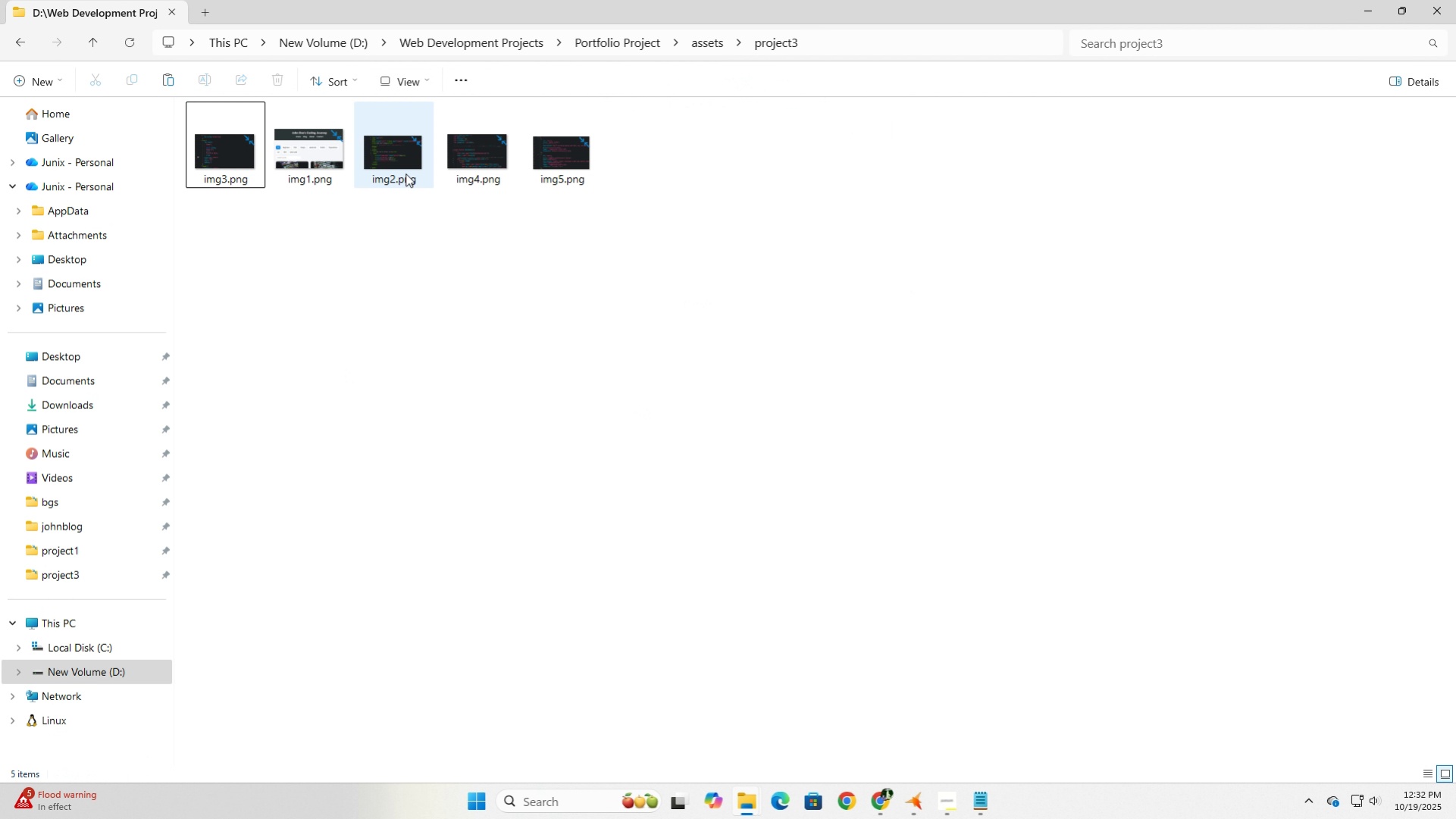 
left_click([405, 173])
 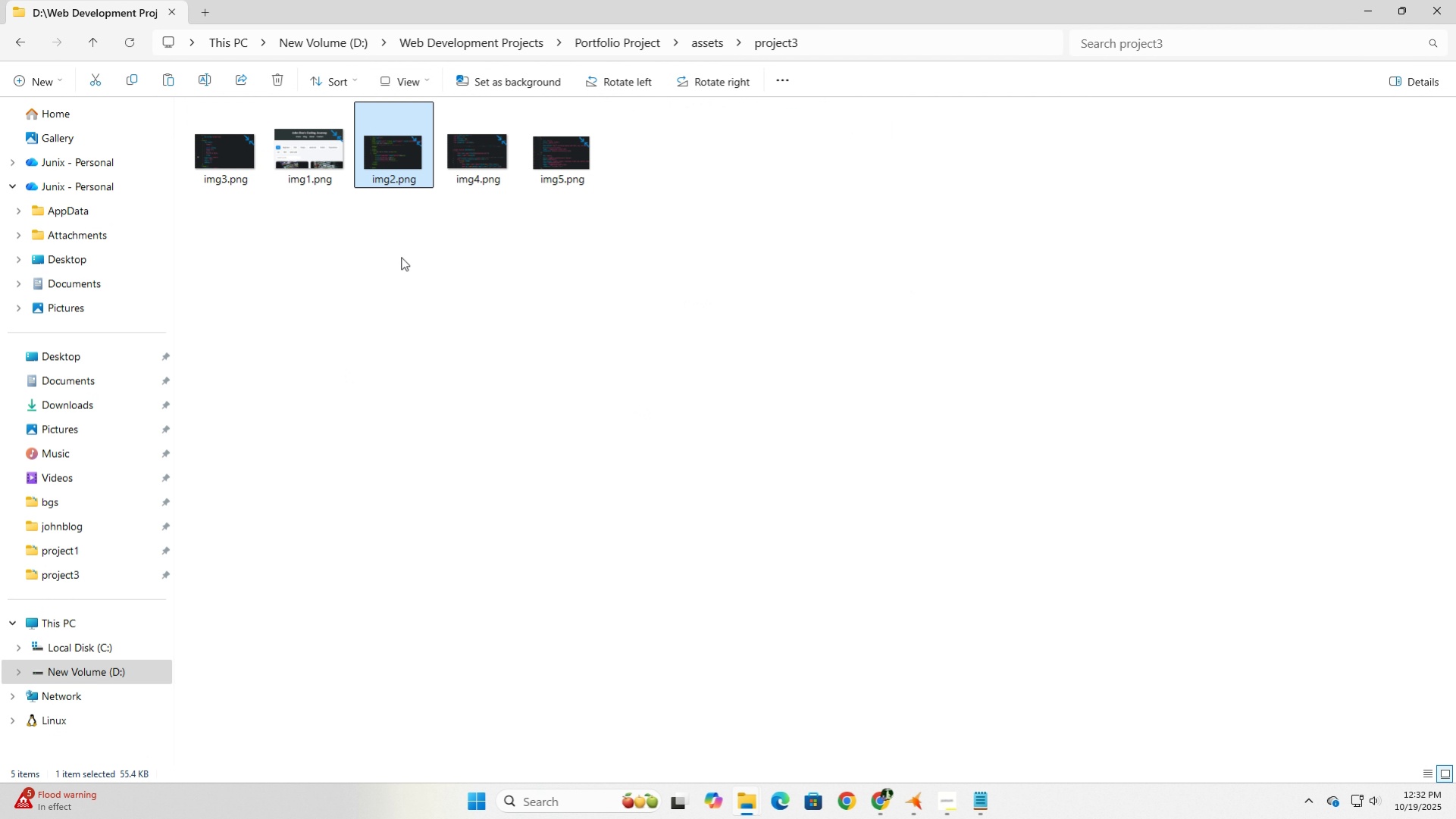 
right_click([395, 167])
 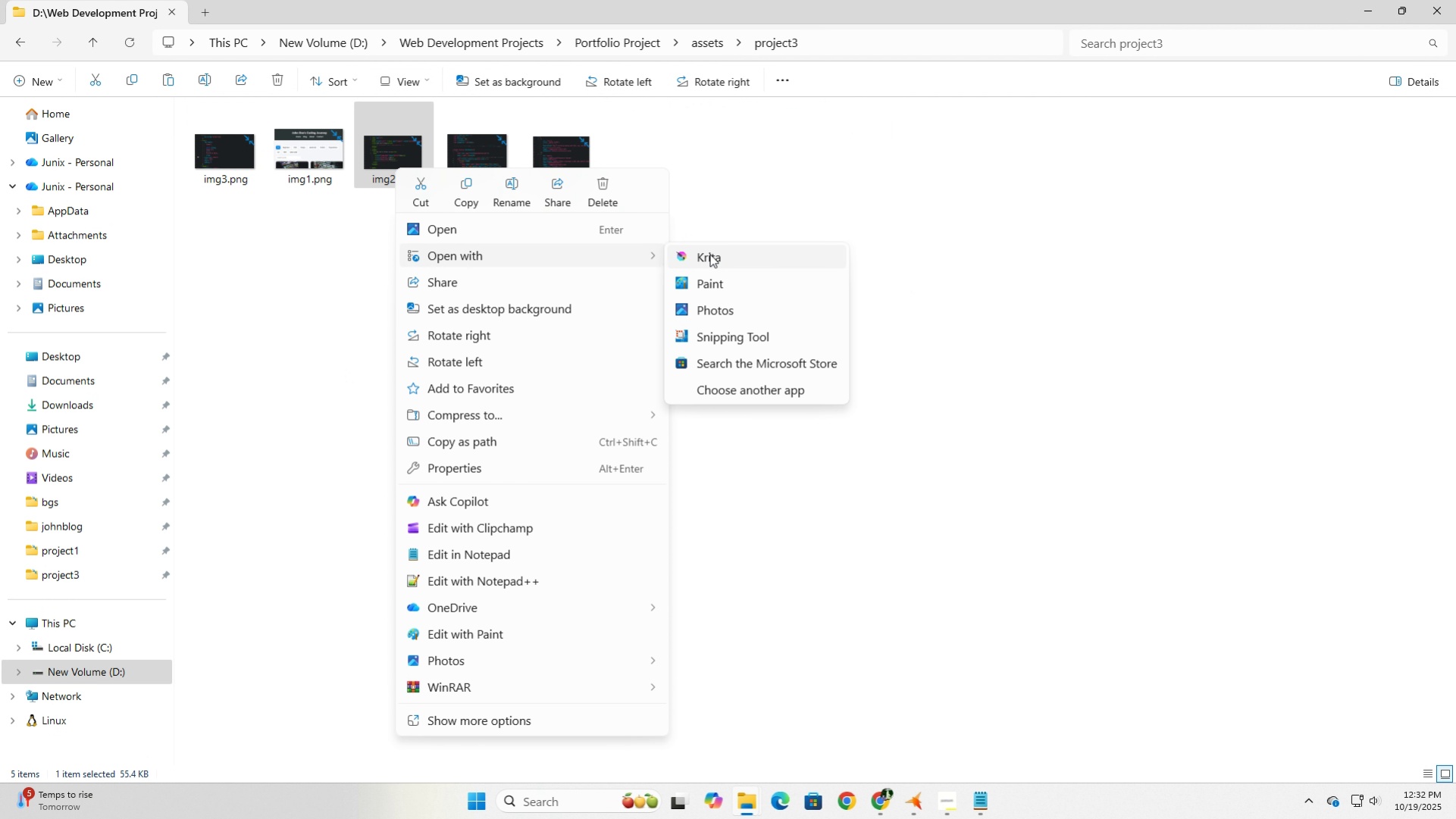 
left_click([731, 286])
 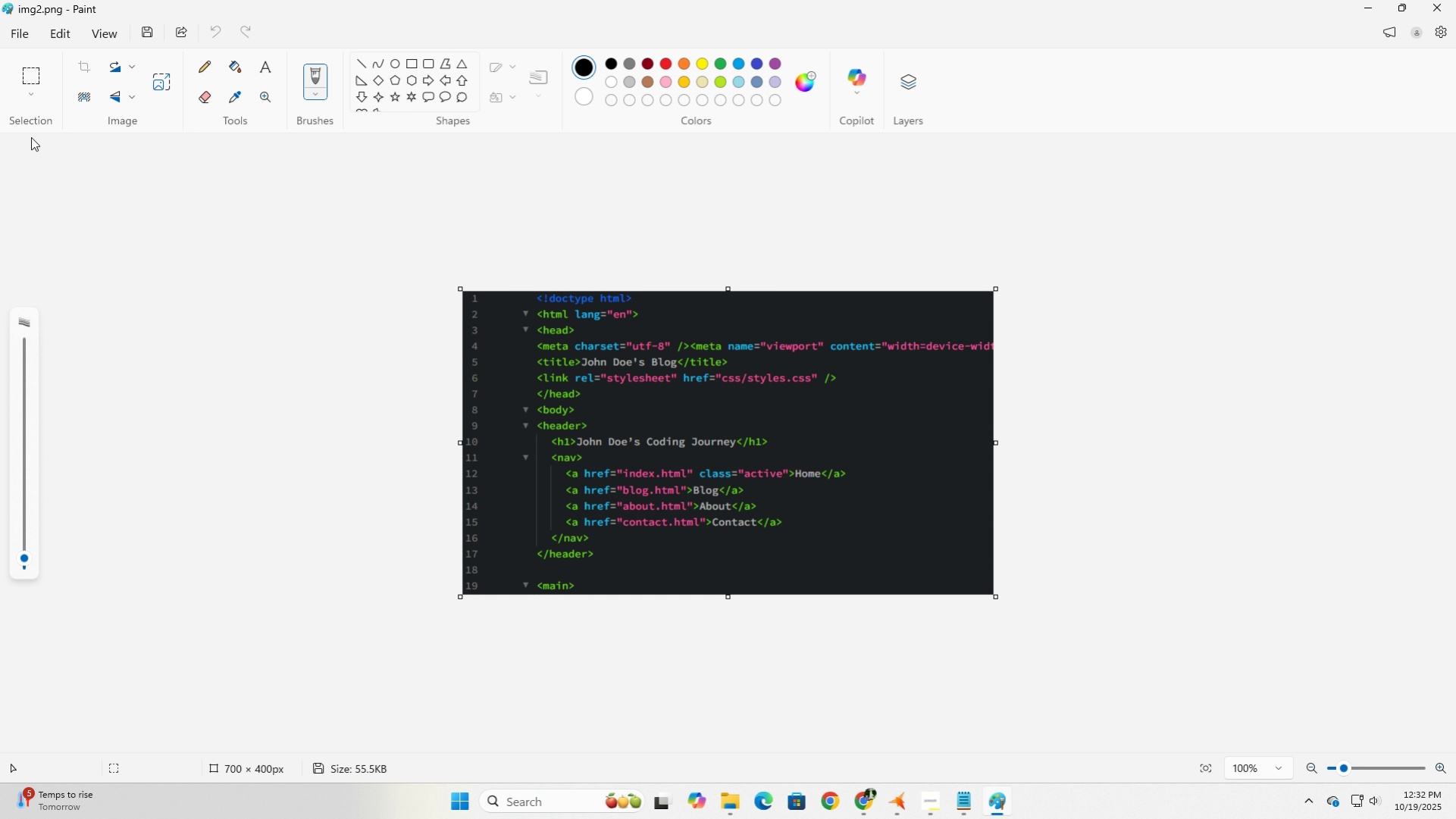 
left_click([28, 43])
 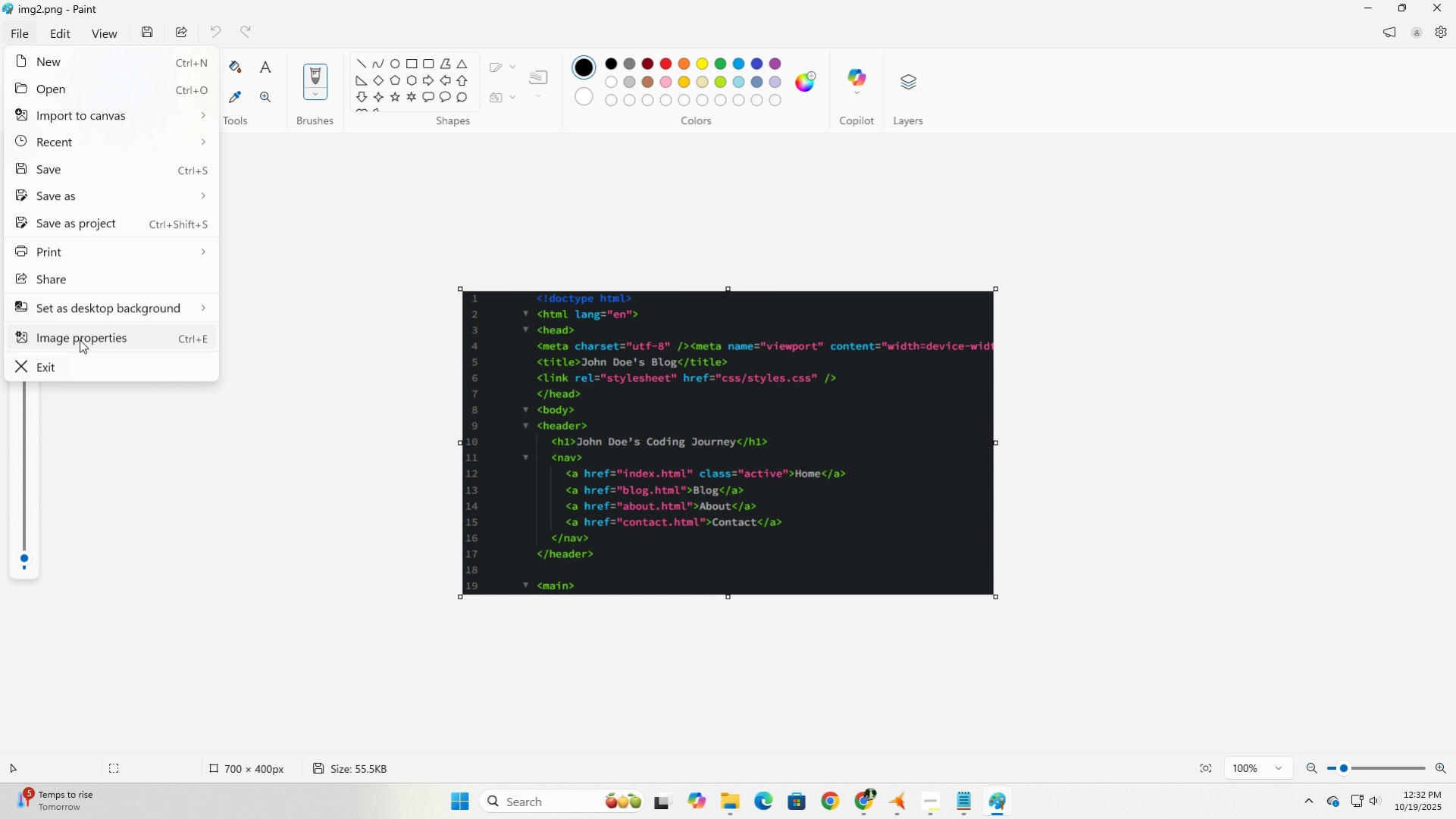 
left_click([80, 339])
 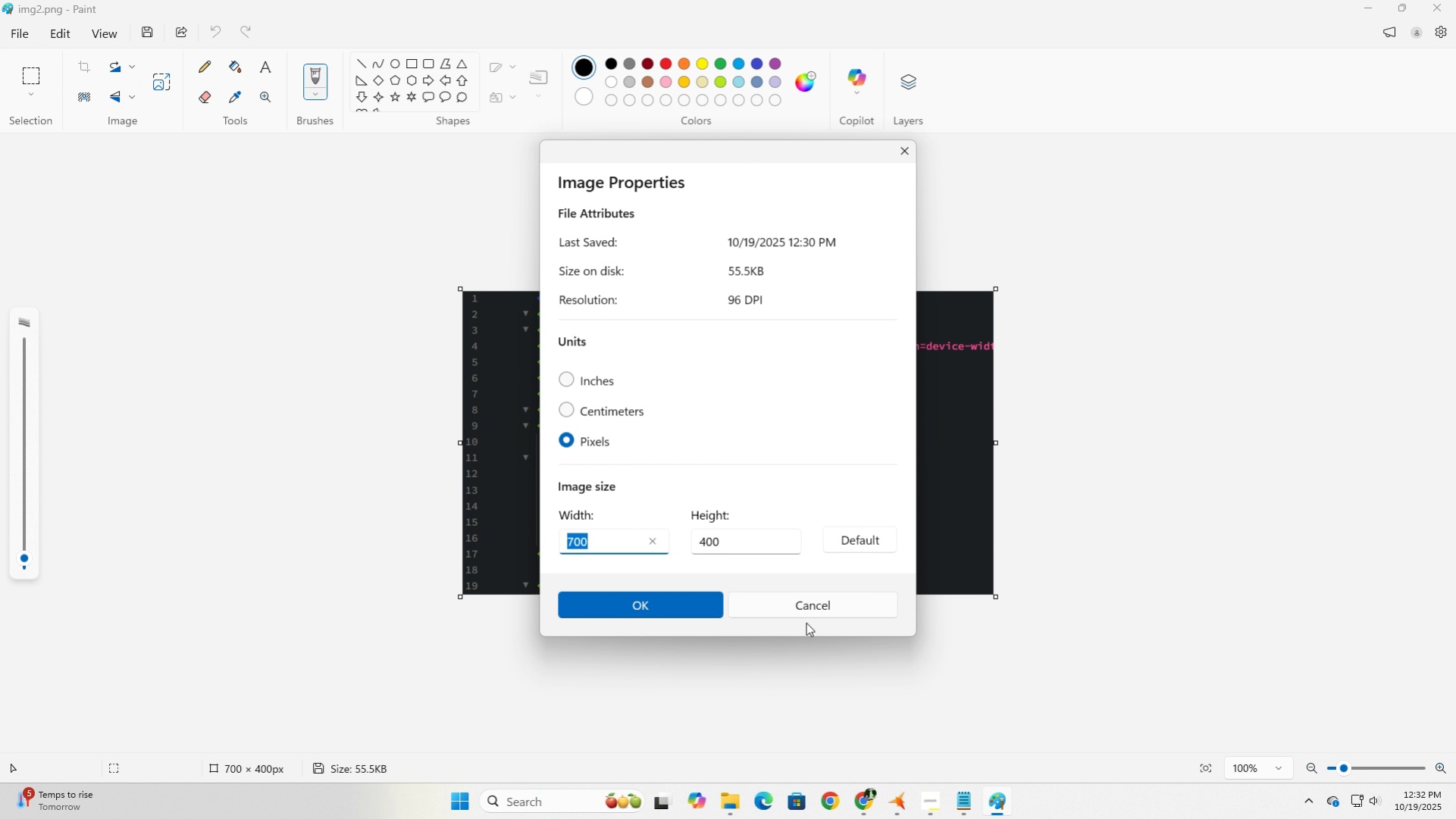 
left_click([709, 602])
 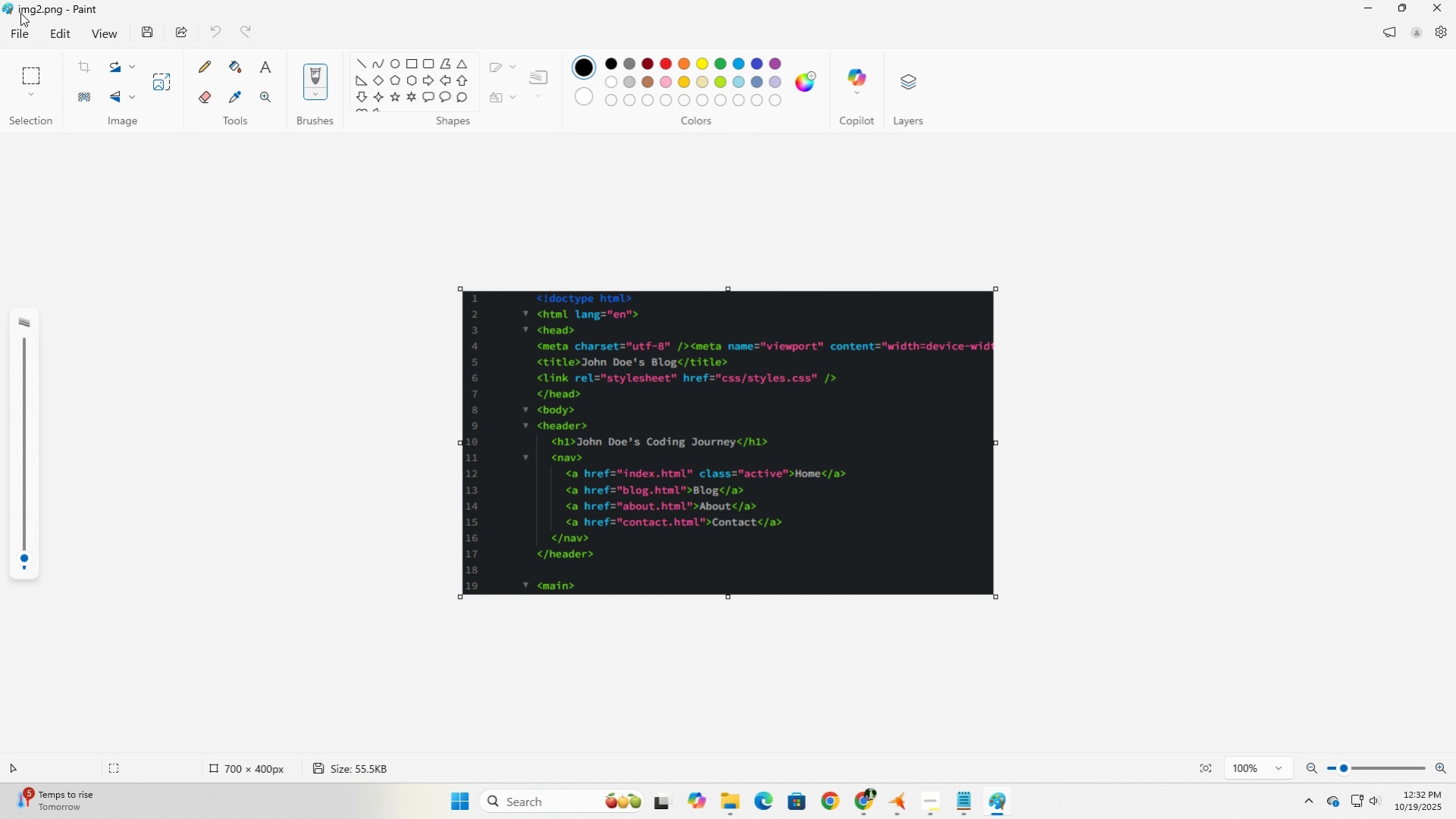 
left_click([24, 33])
 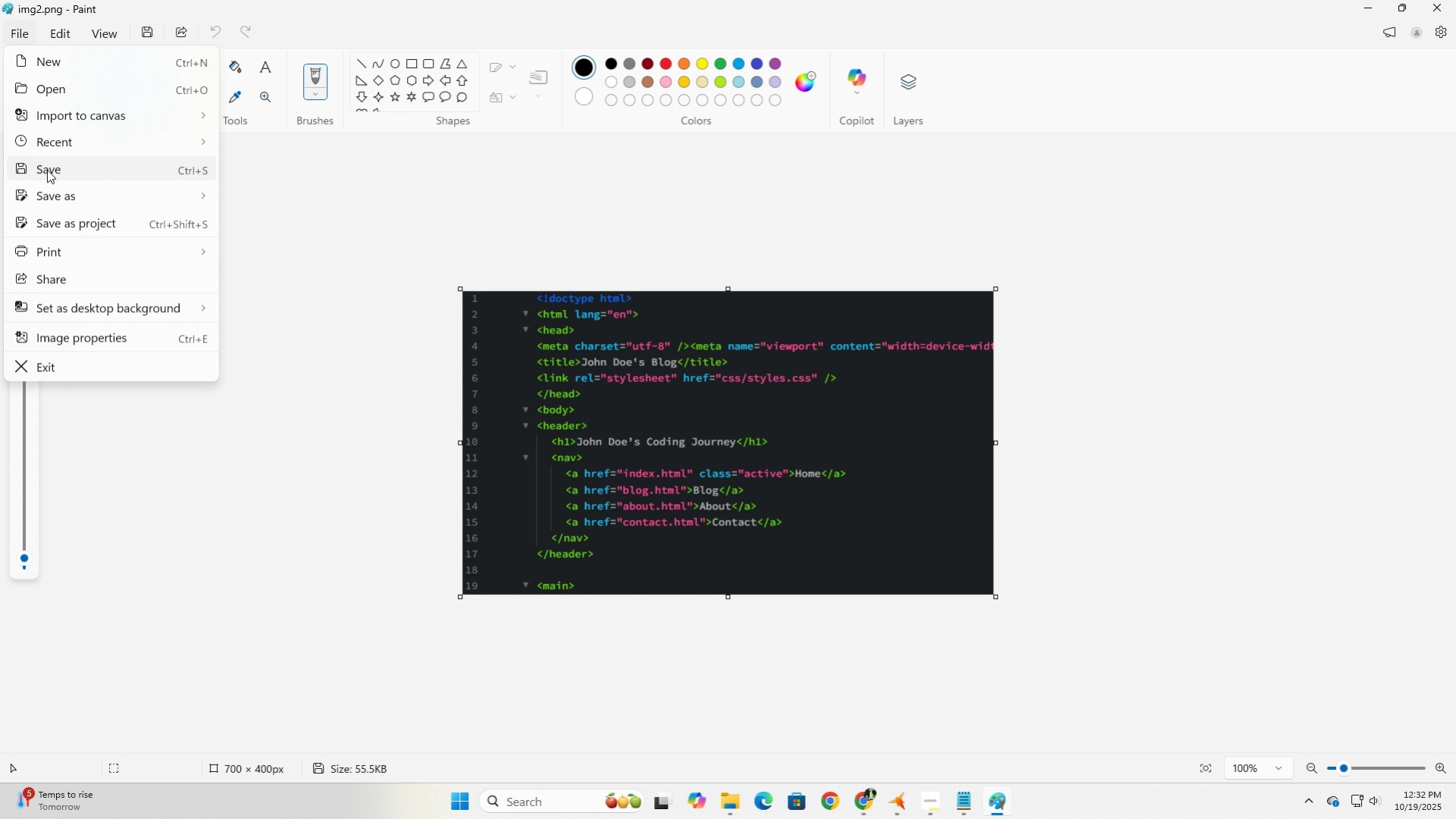 
left_click([47, 169])
 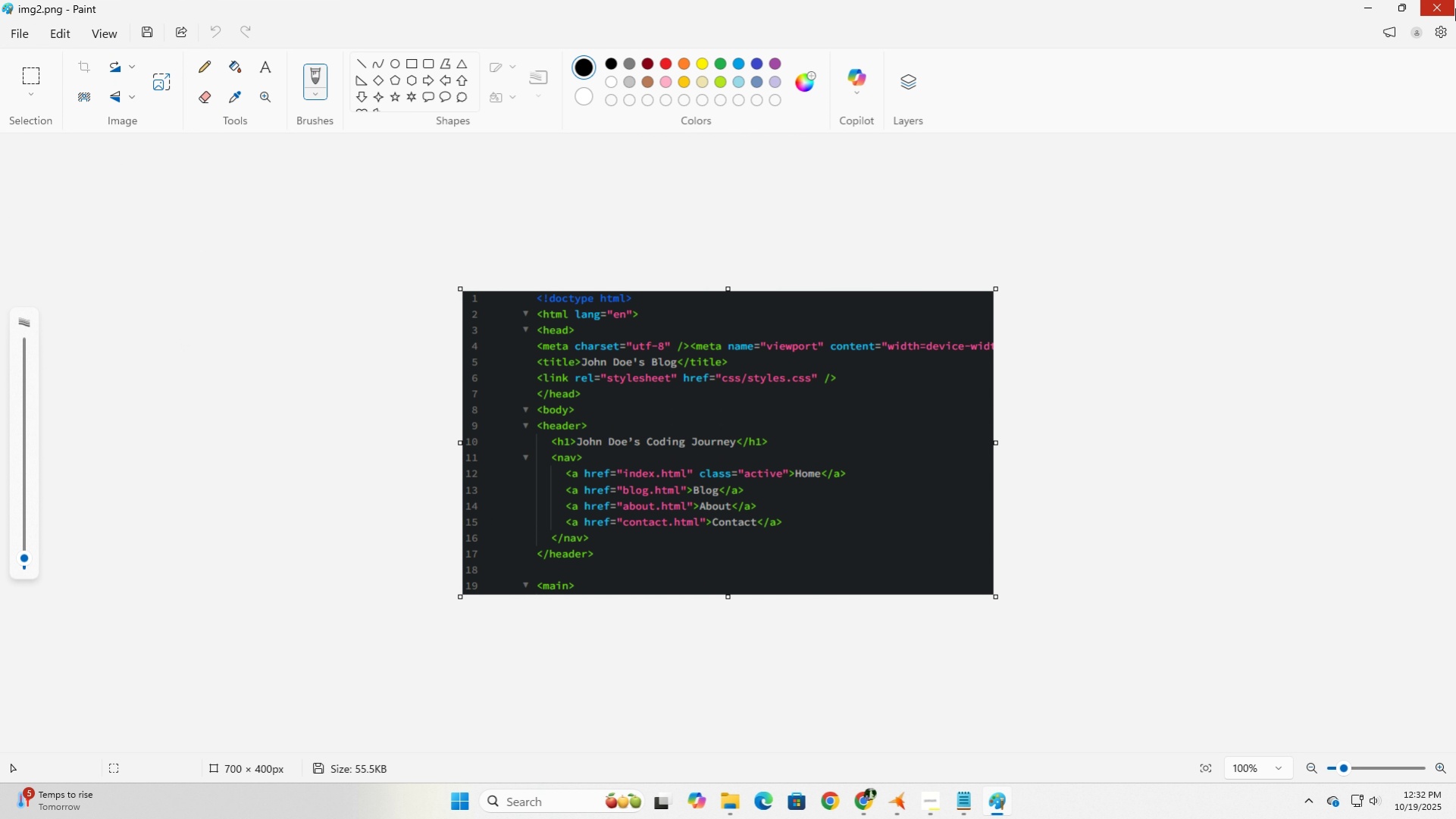 
left_click([1454, 8])
 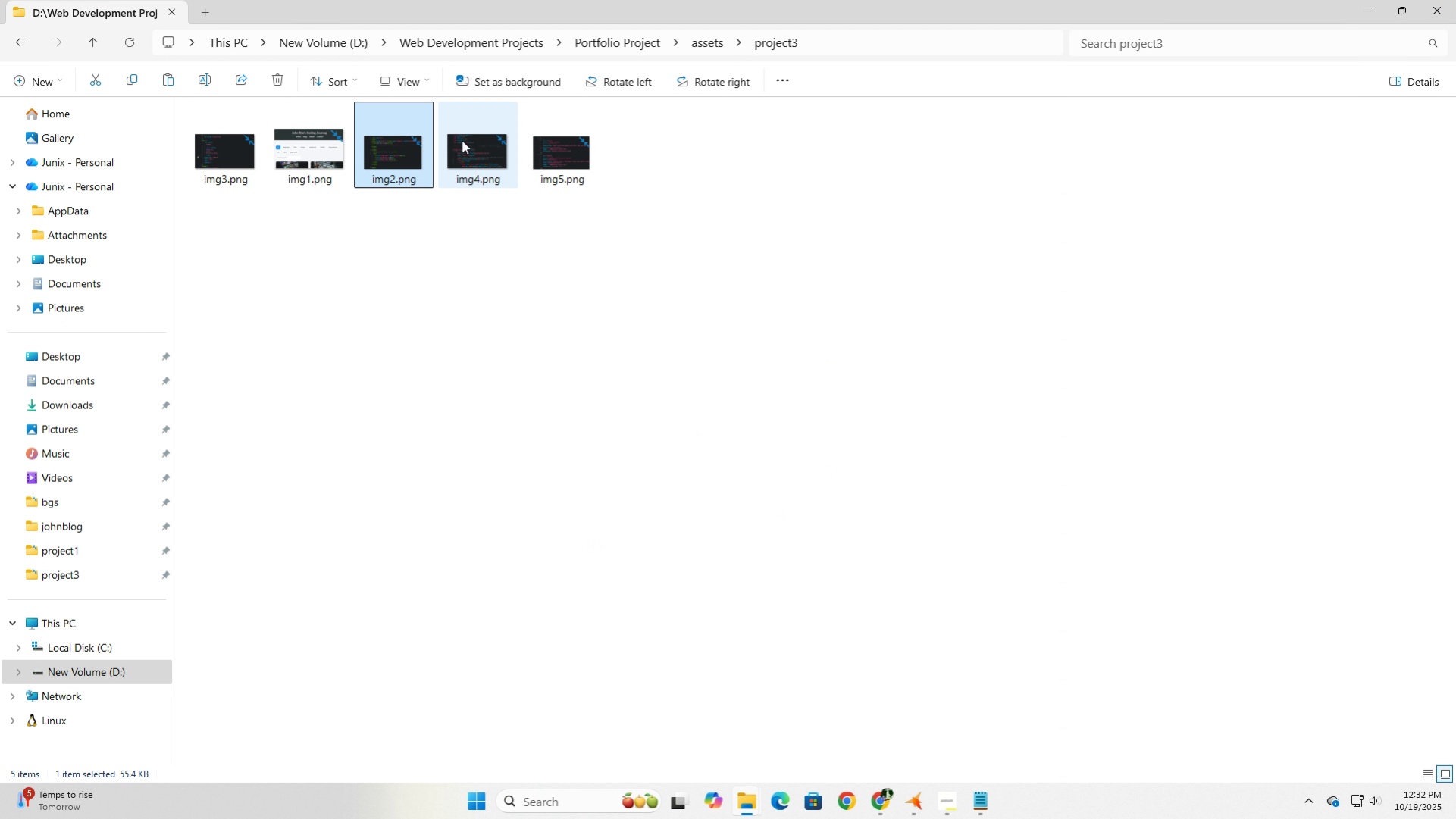 
left_click([462, 140])
 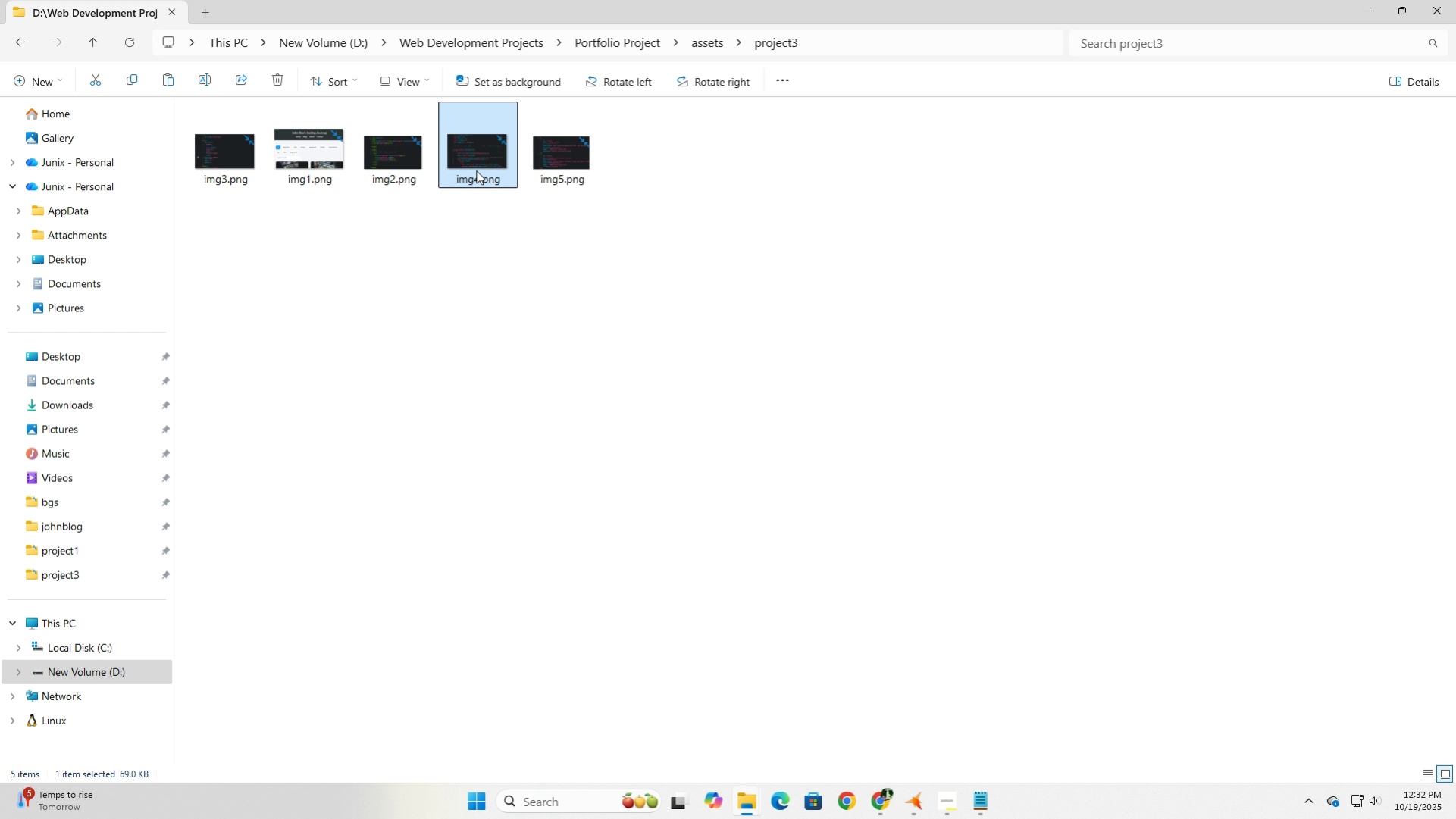 
right_click([476, 170])
 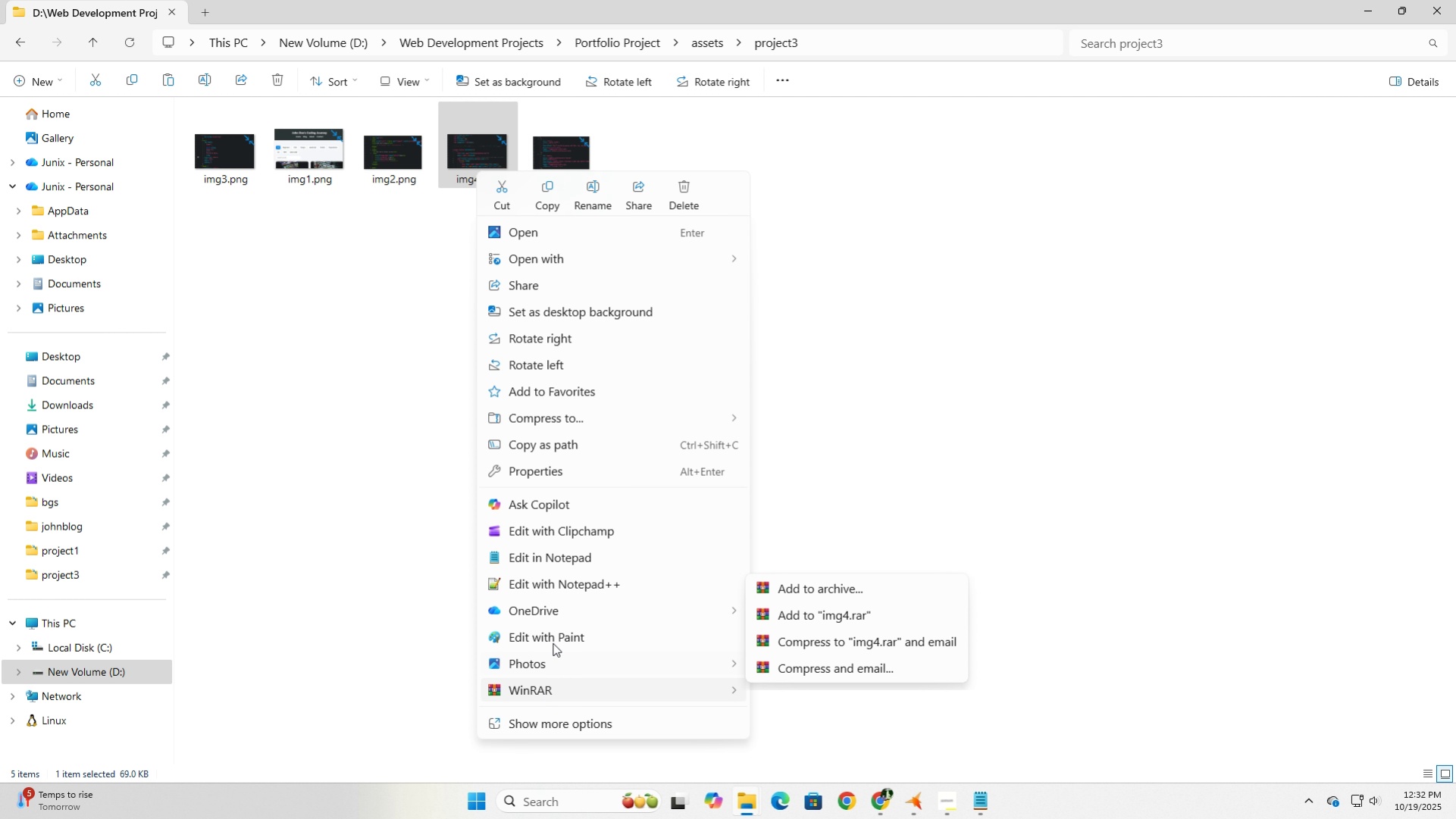 
left_click([553, 639])
 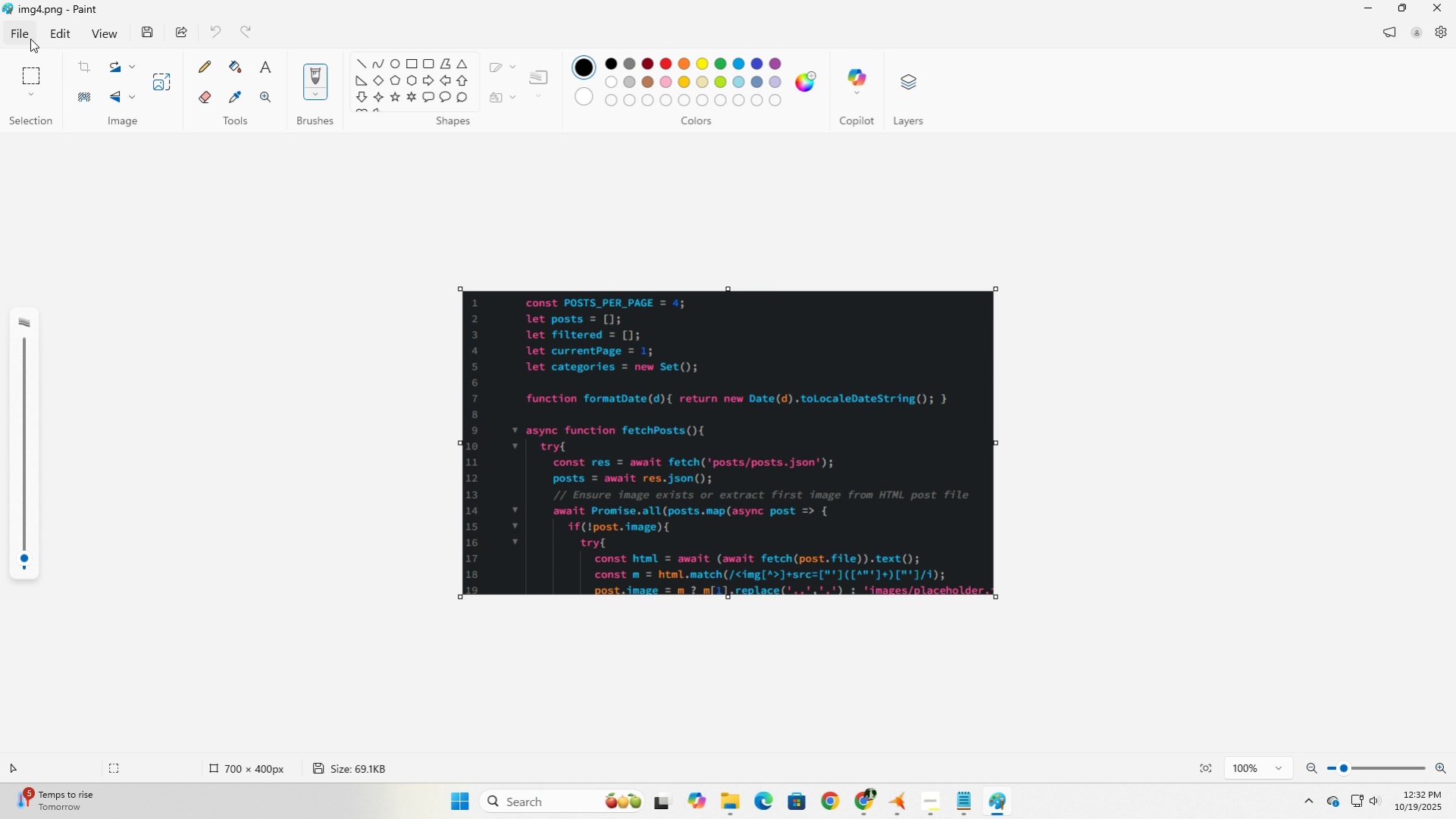 
left_click([24, 36])
 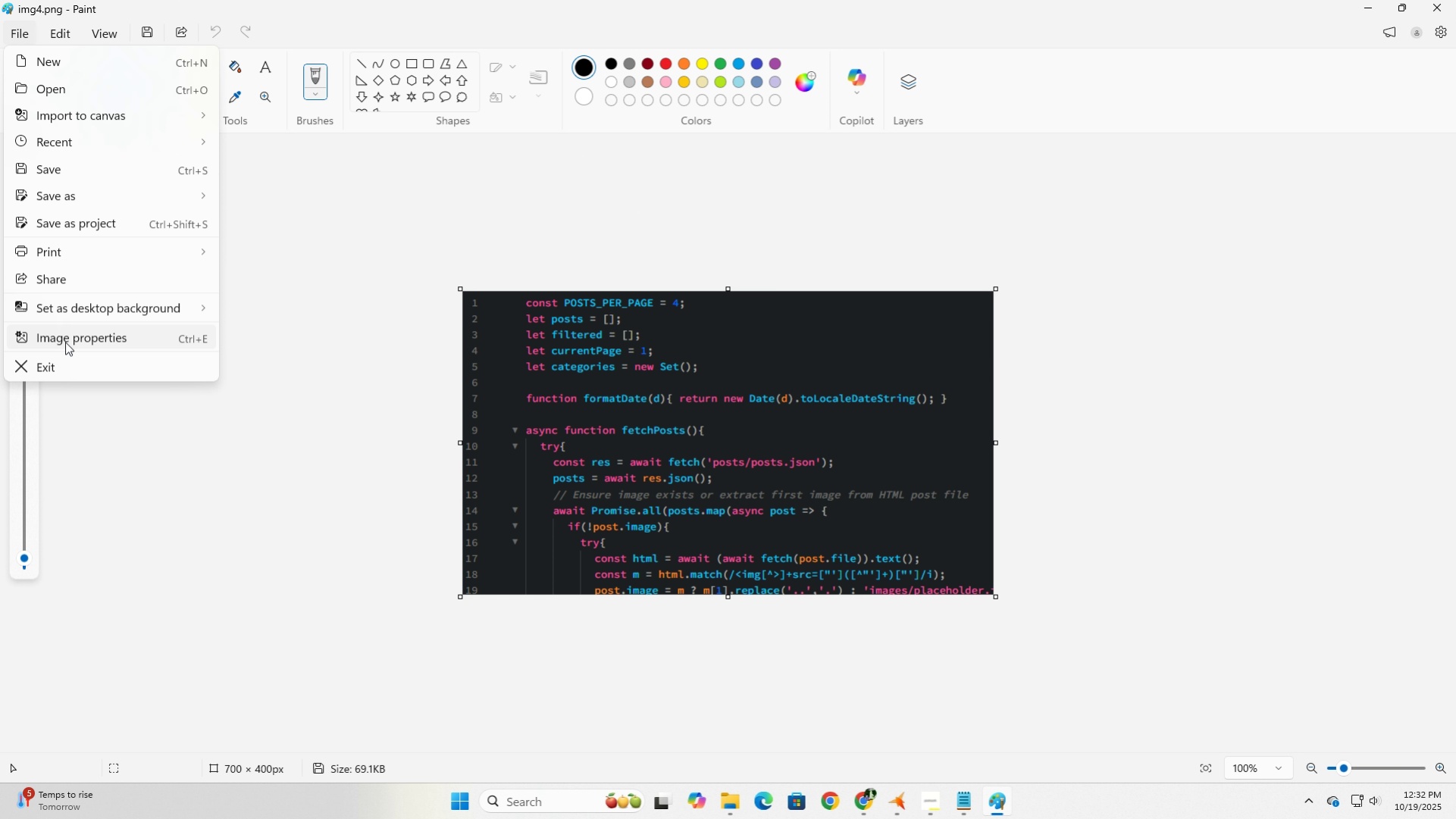 
left_click([65, 342])
 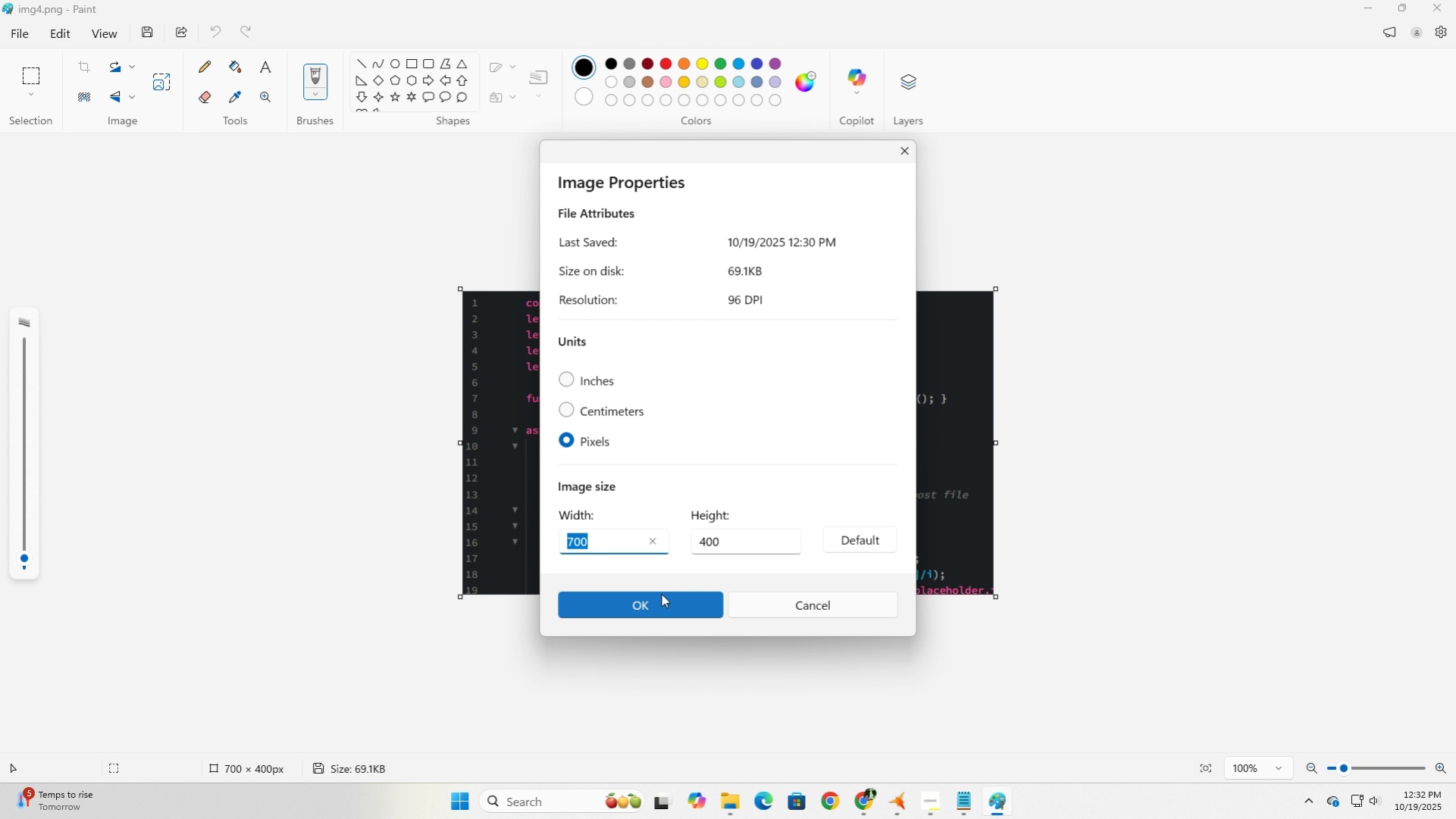 
left_click([667, 604])
 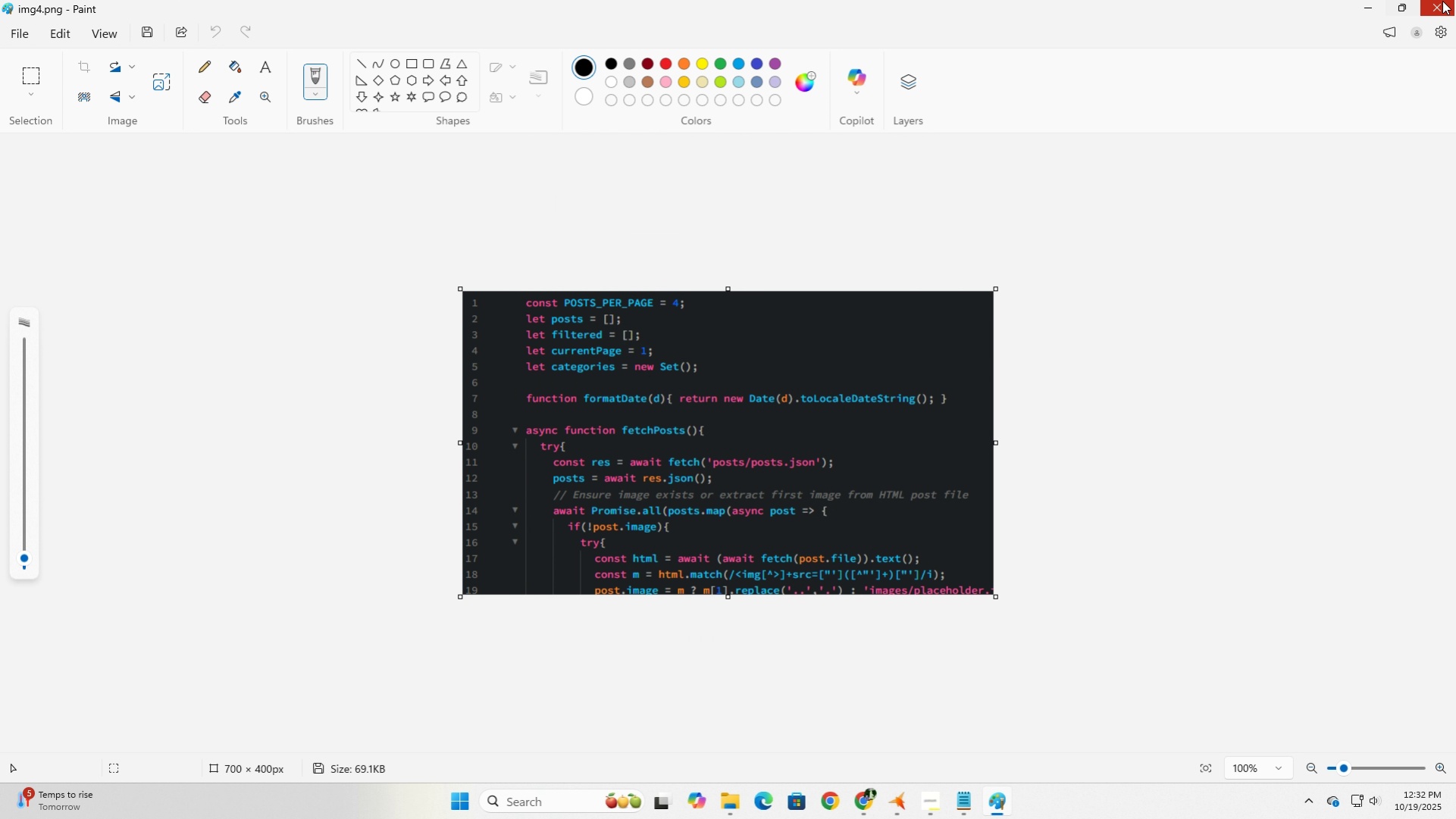 
left_click([1443, 2])
 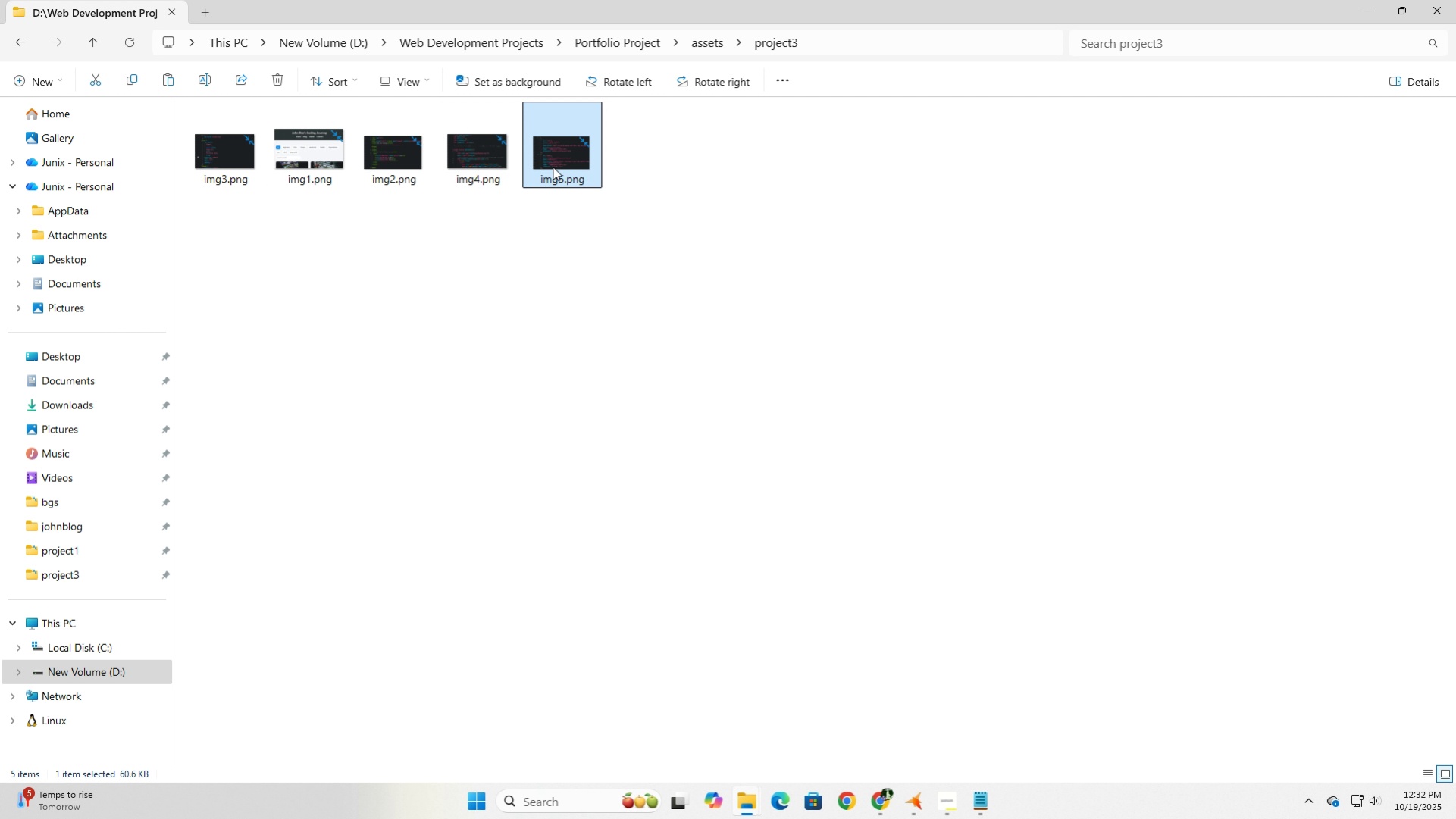 
left_click([553, 167])
 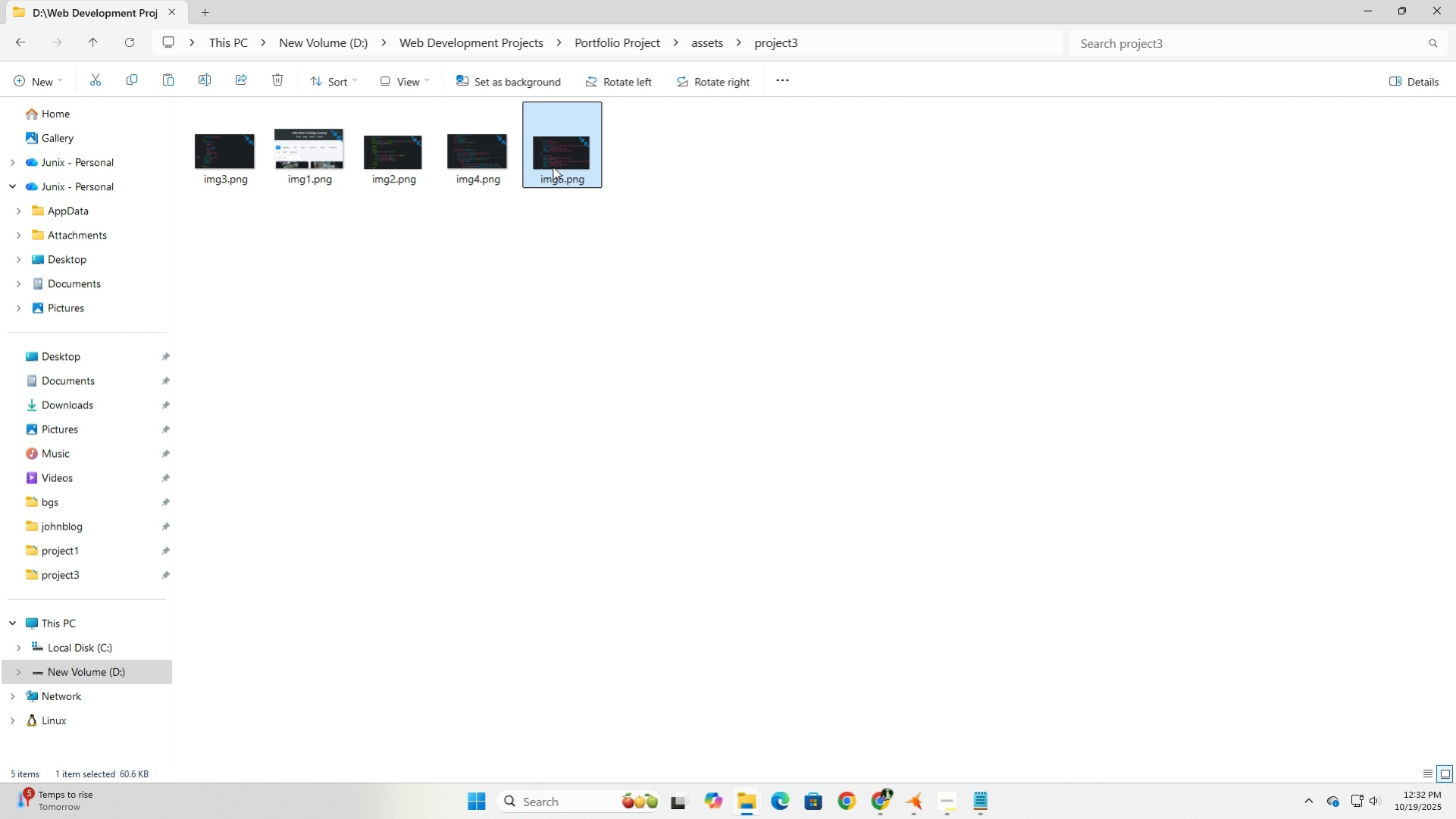 
right_click([553, 167])
 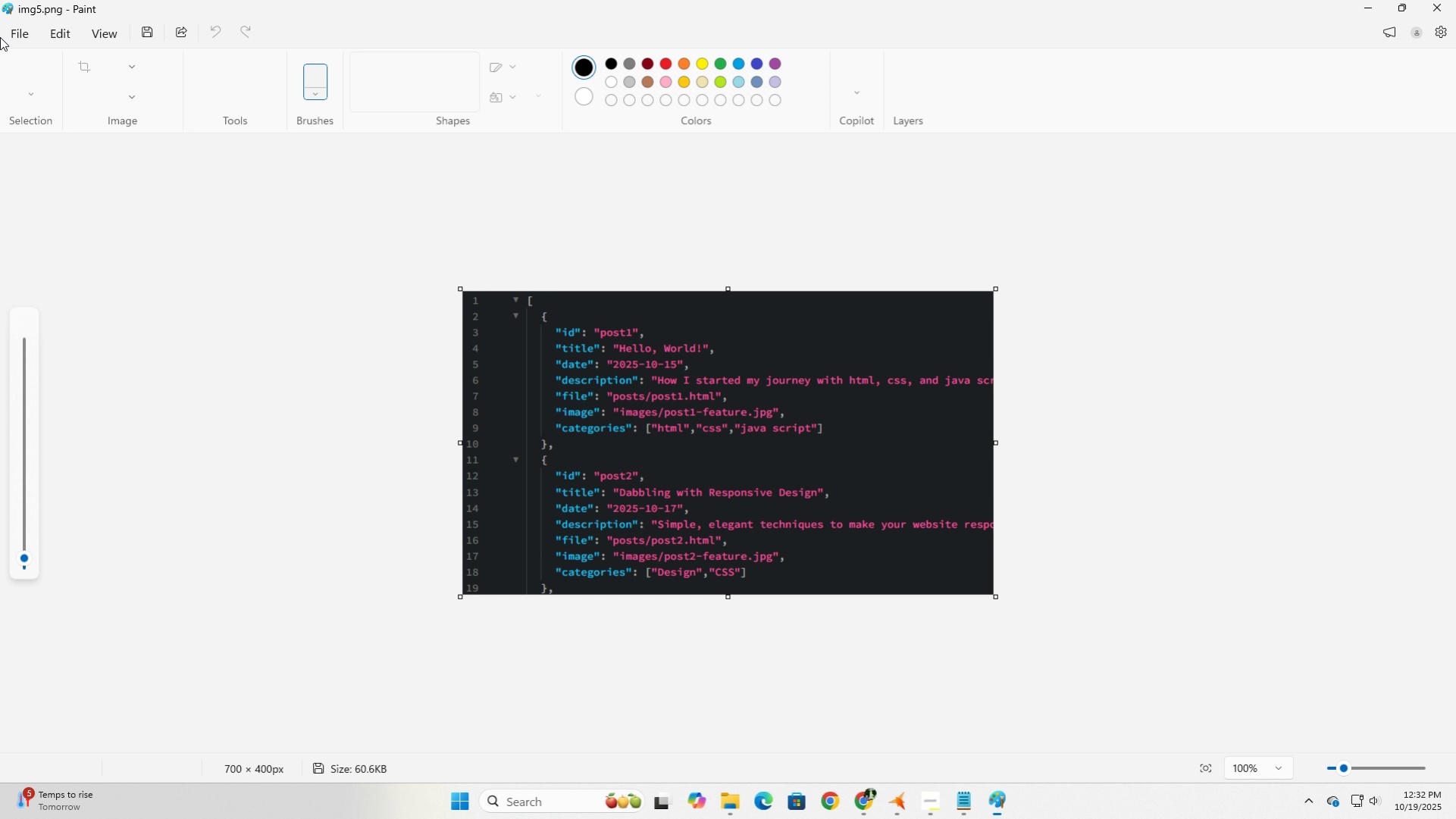 
left_click([20, 30])
 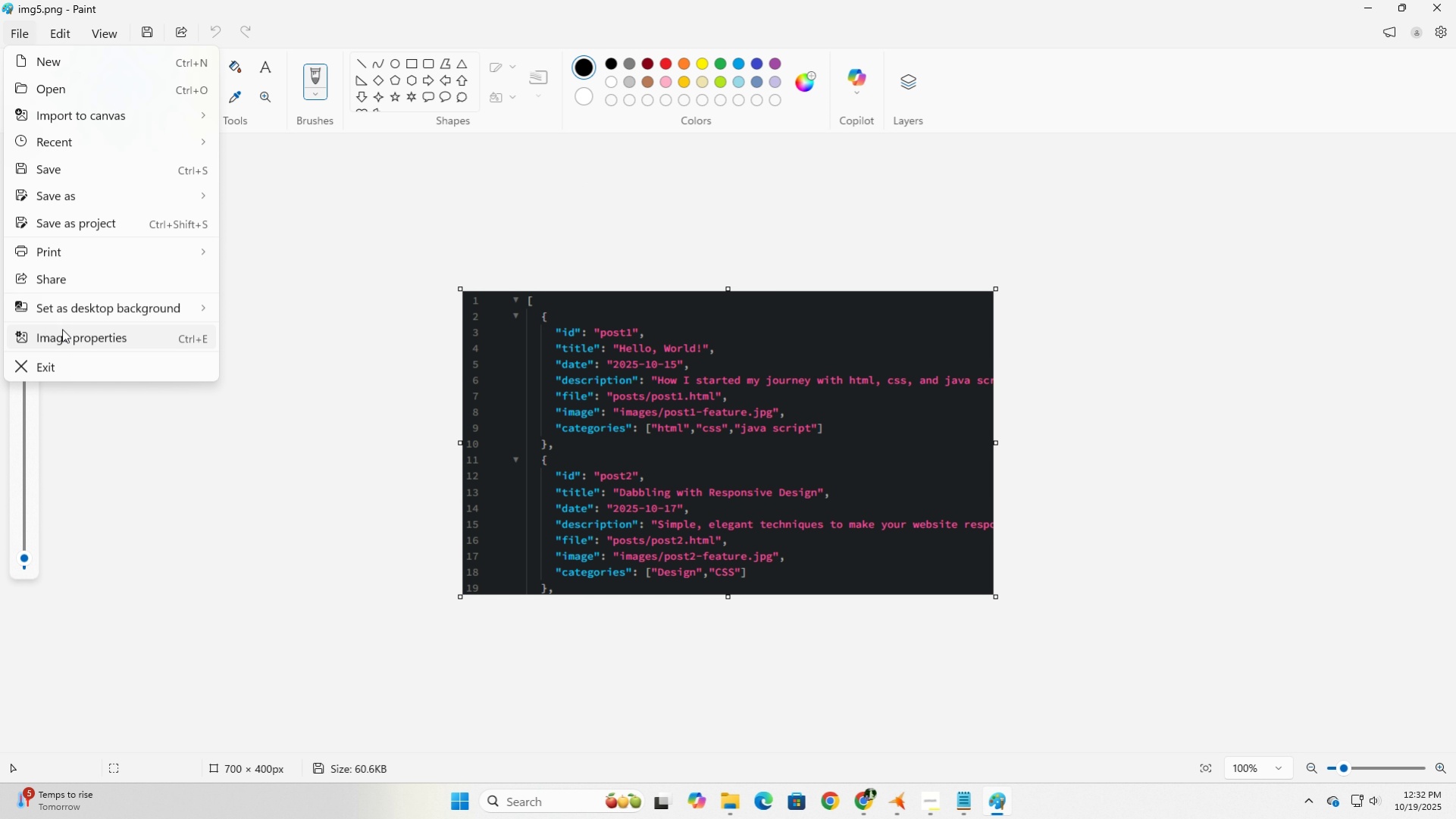 
left_click([62, 329])
 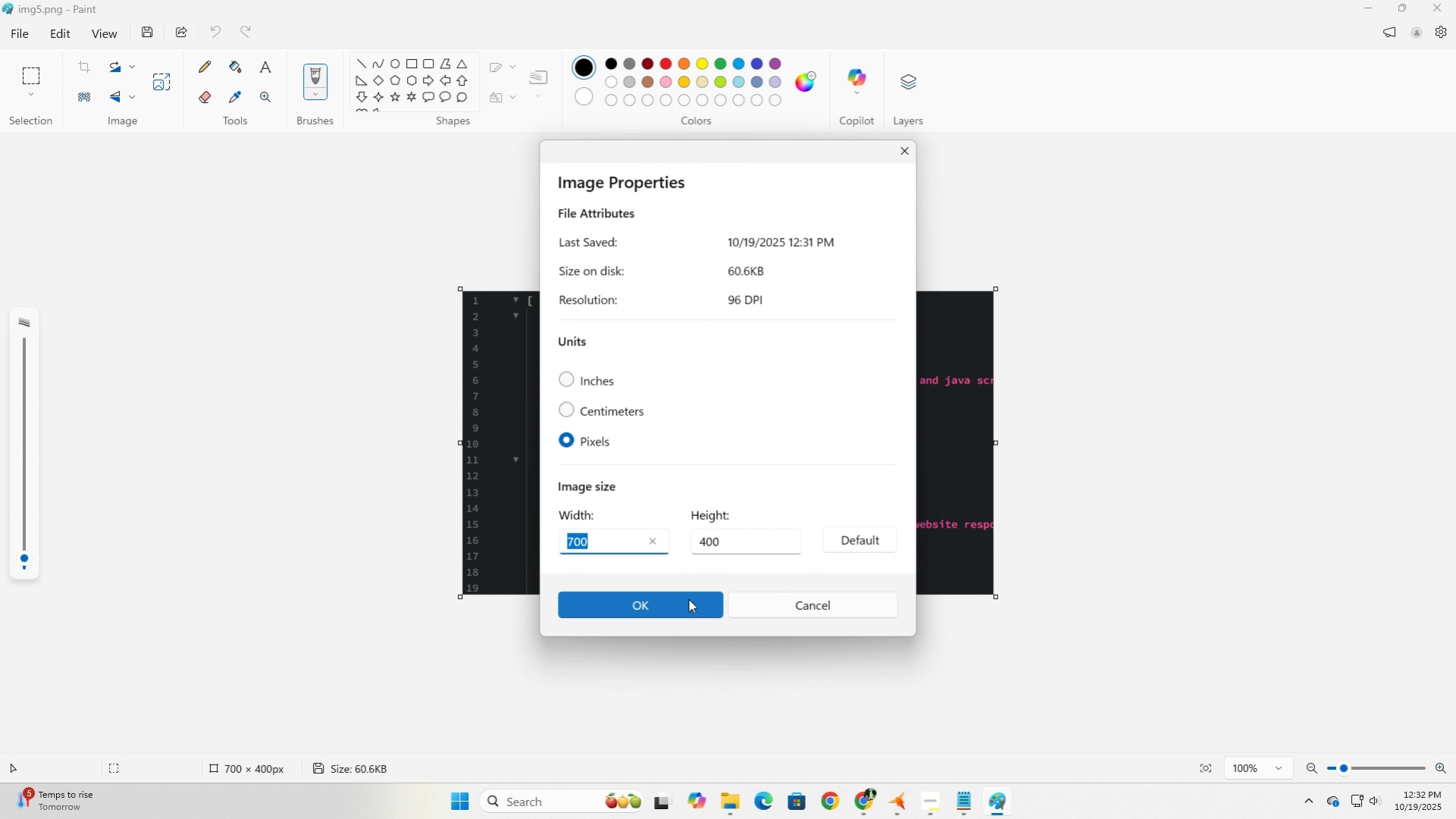 
left_click([696, 610])
 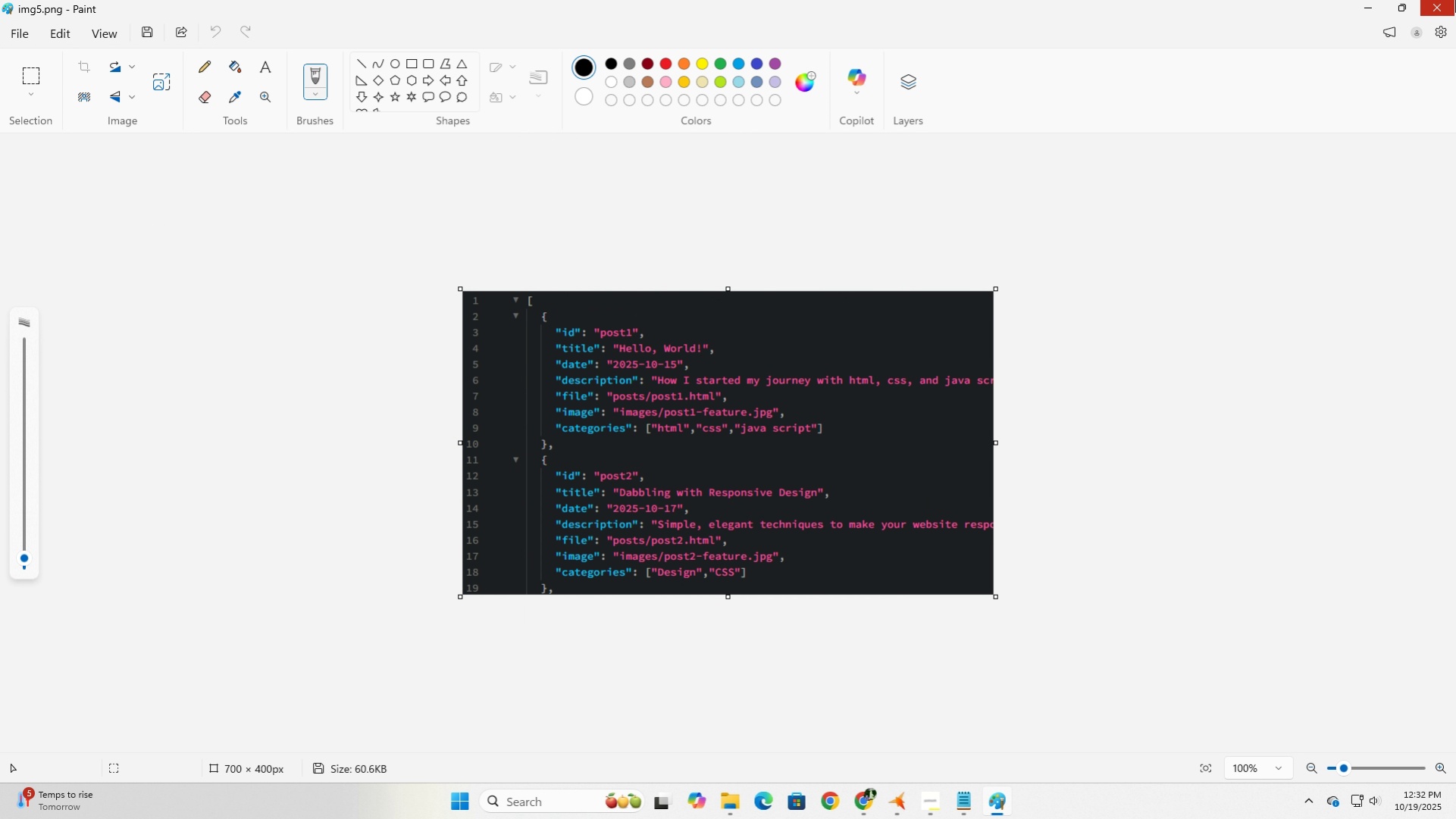 
left_click([1454, 0])
 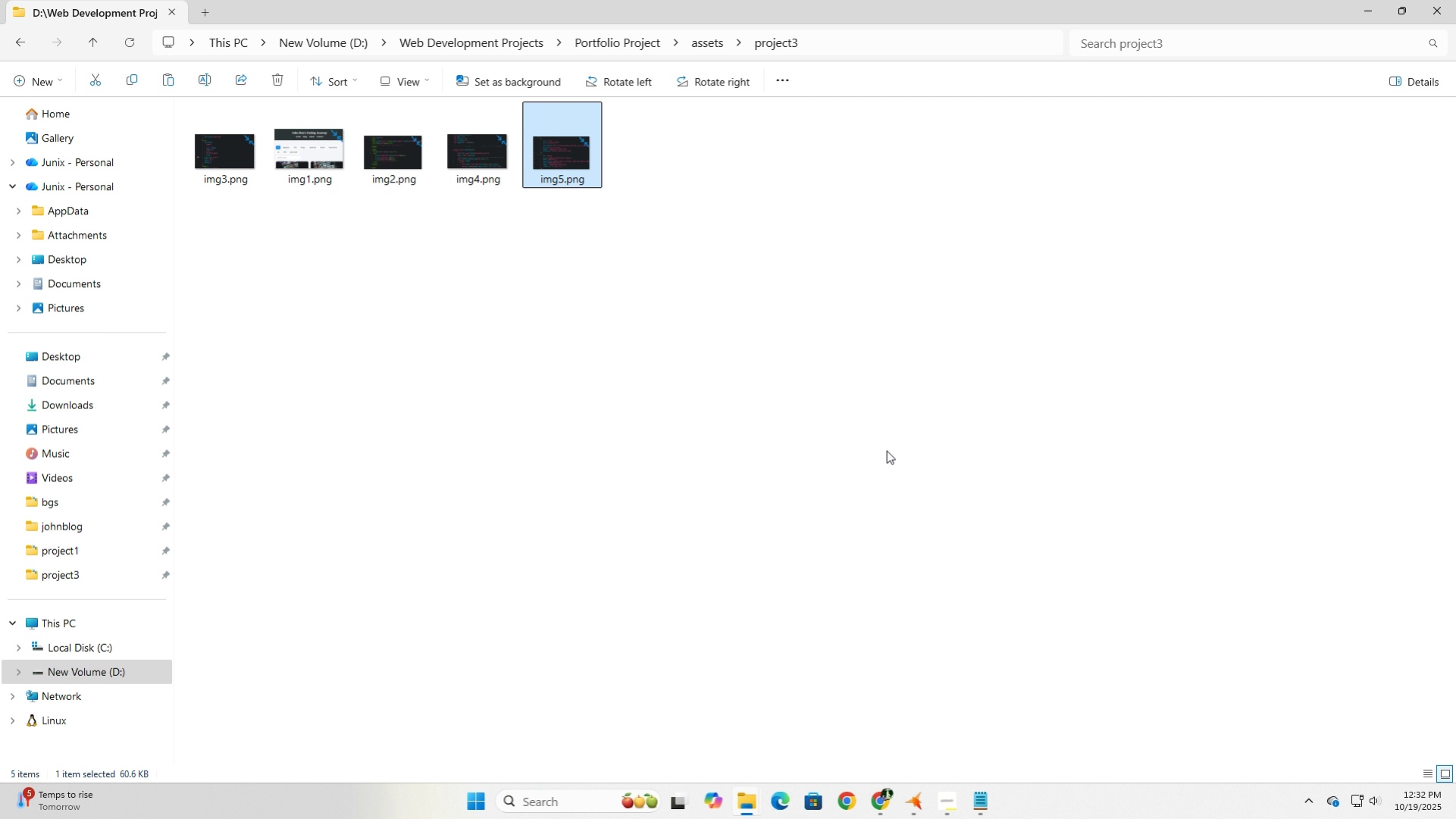 
left_click([886, 450])
 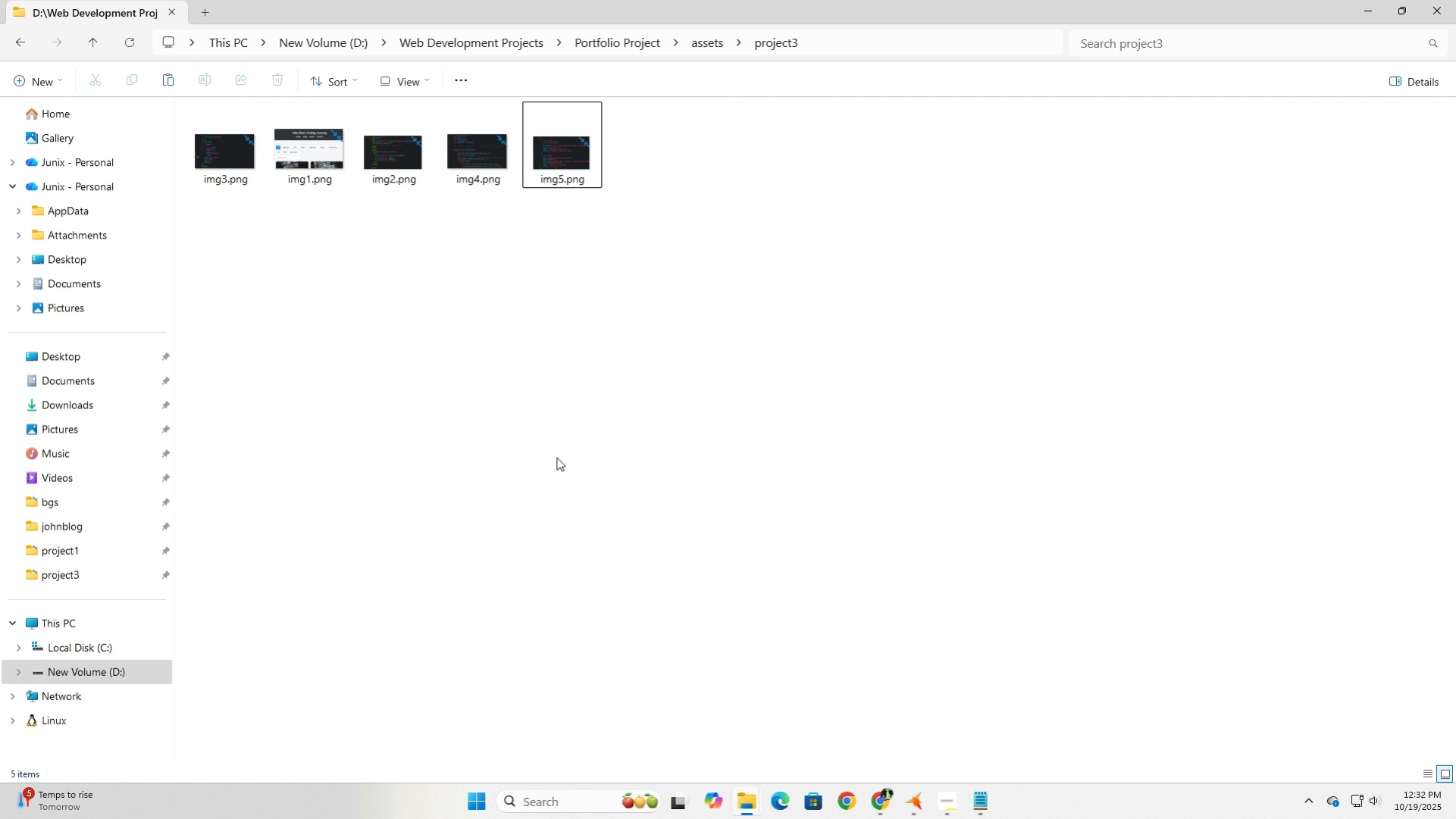 
left_click([564, 466])